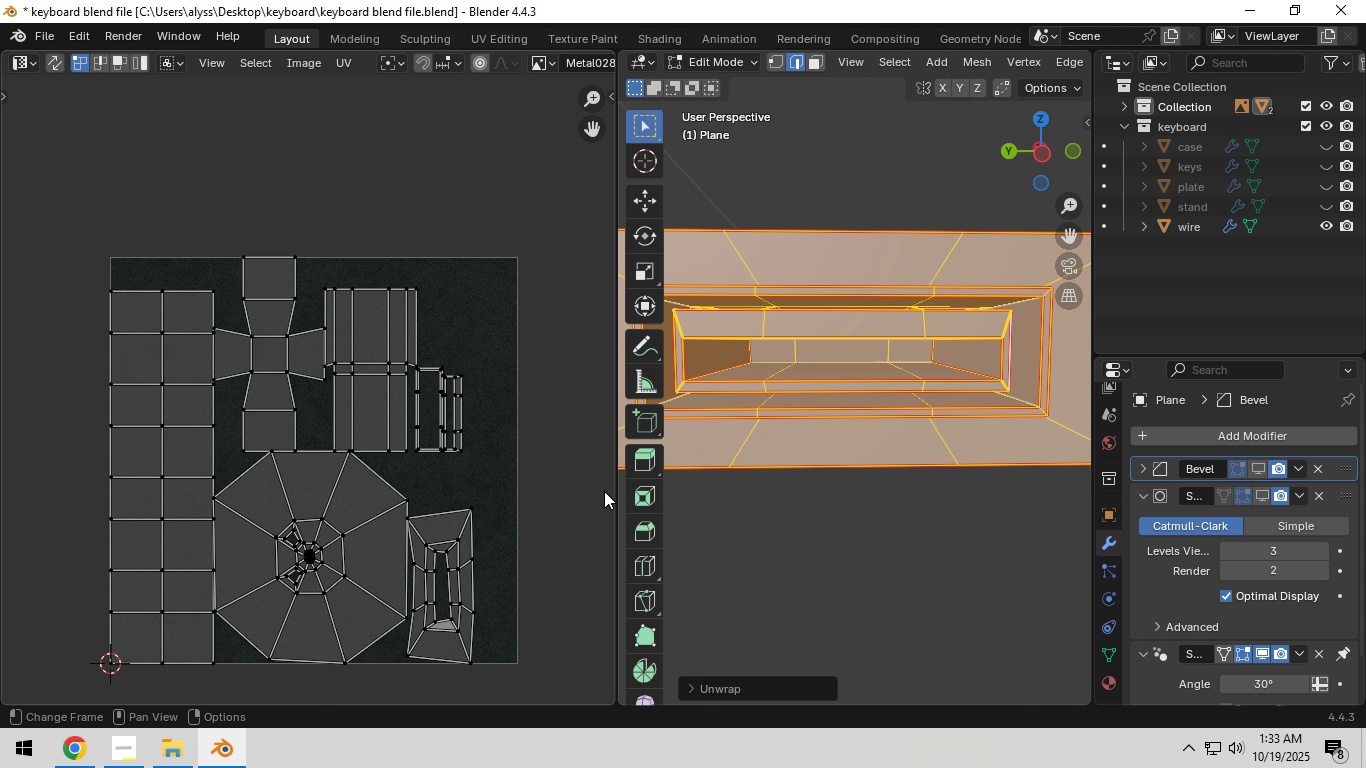 
scroll: coordinate [889, 406], scroll_direction: down, amount: 2.0
 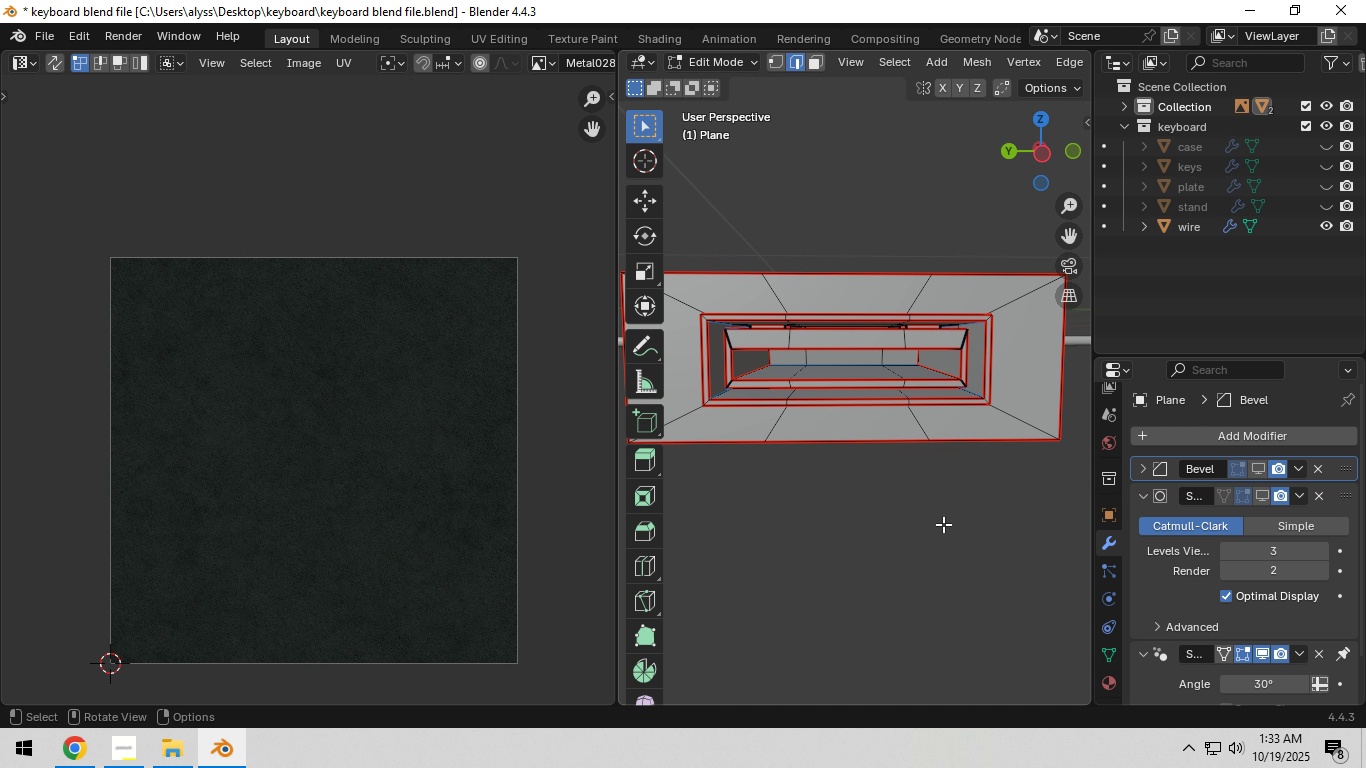 
left_click([943, 524])
 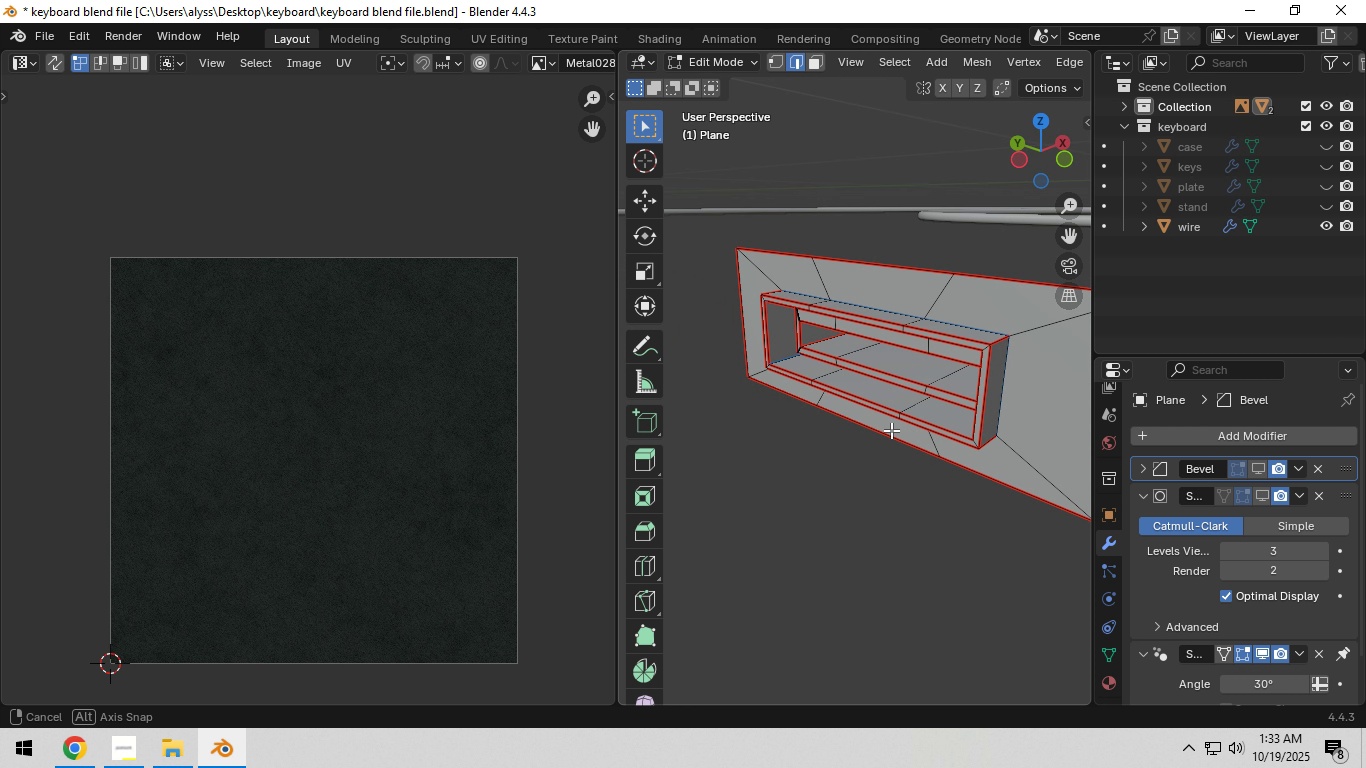 
hold_key(key=ShiftLeft, duration=0.54)
 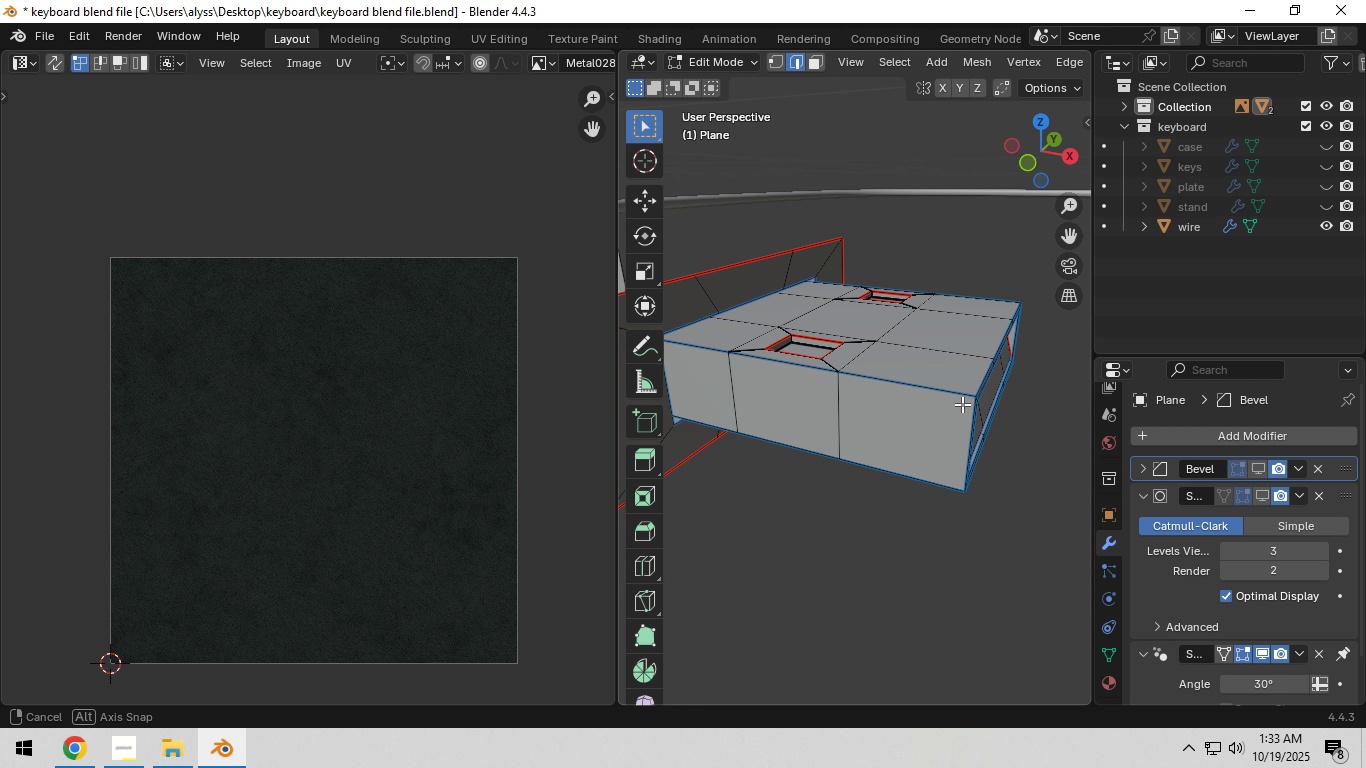 
wait(7.55)
 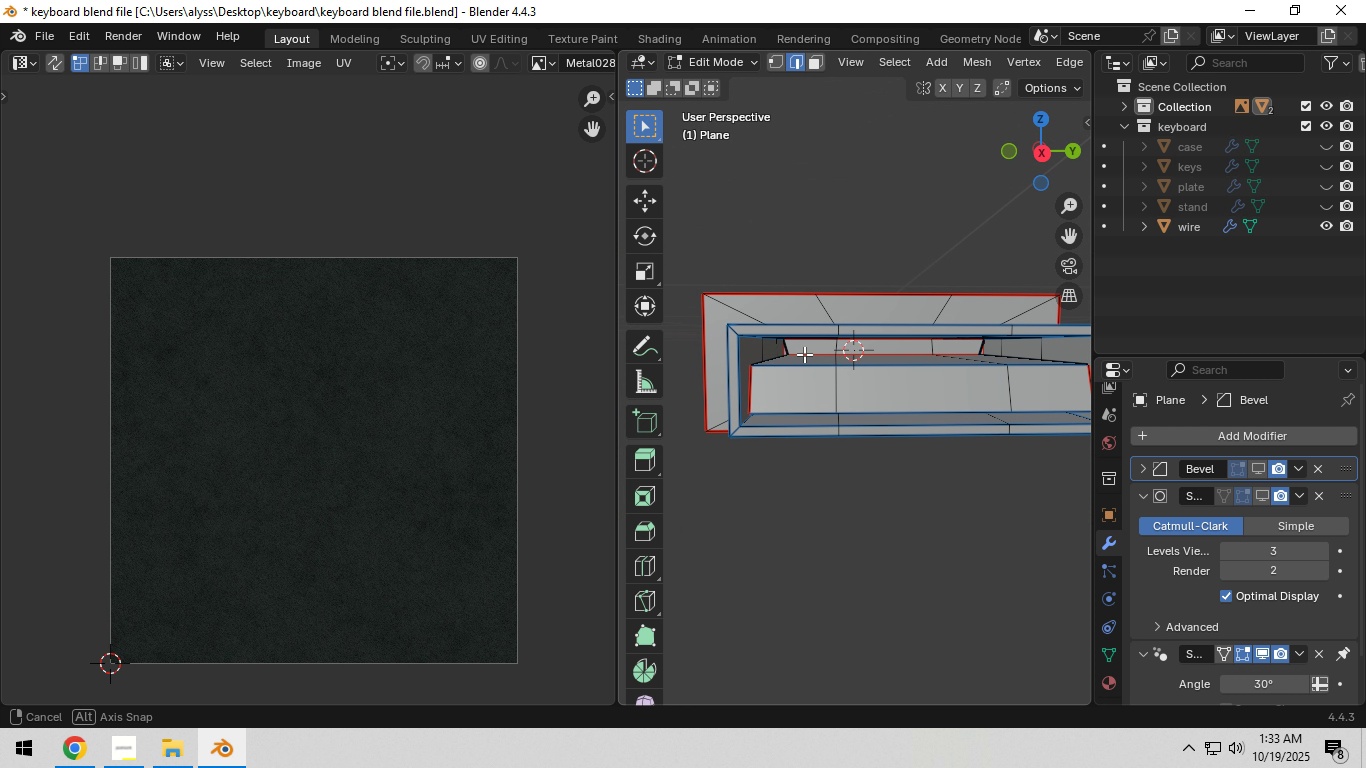 
hold_key(key=AltLeft, duration=0.73)
left_click([890, 308])
 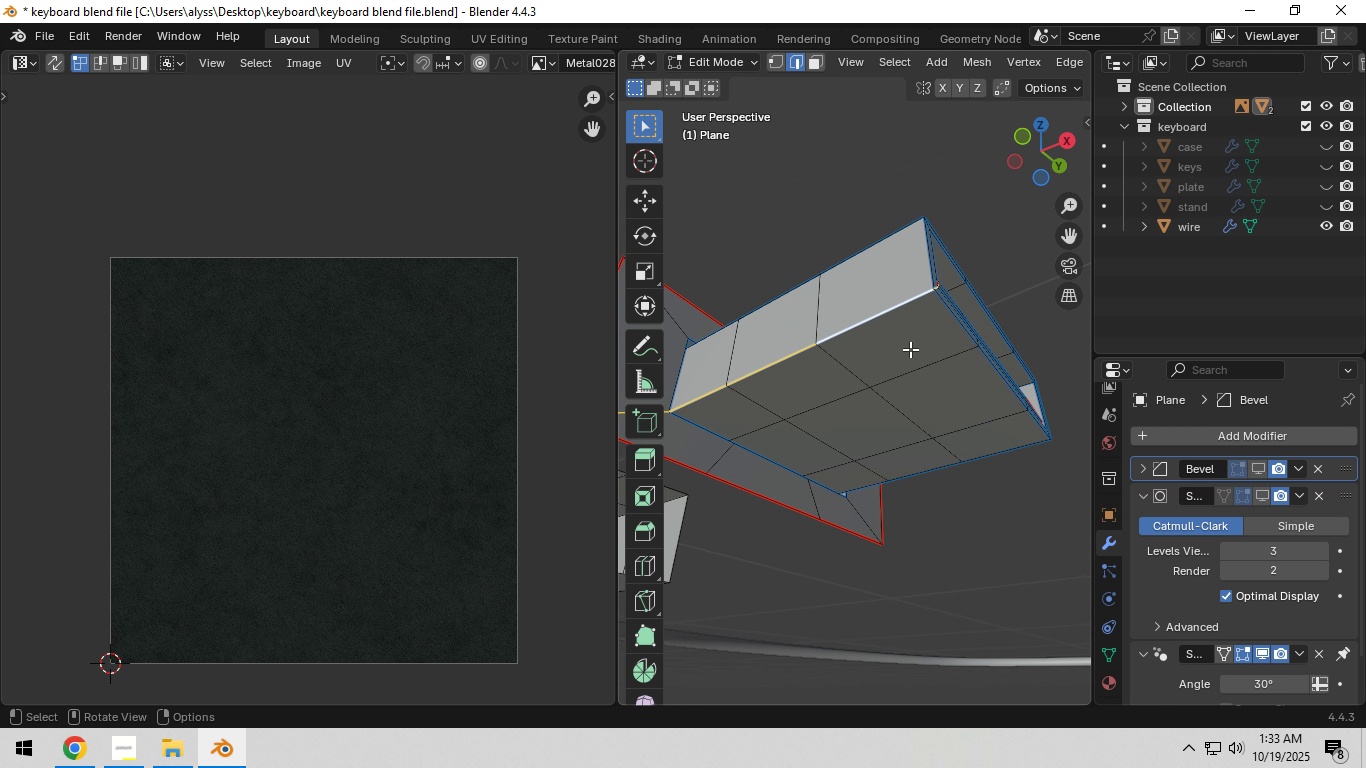 
scroll: coordinate [902, 360], scroll_direction: down, amount: 1.0
 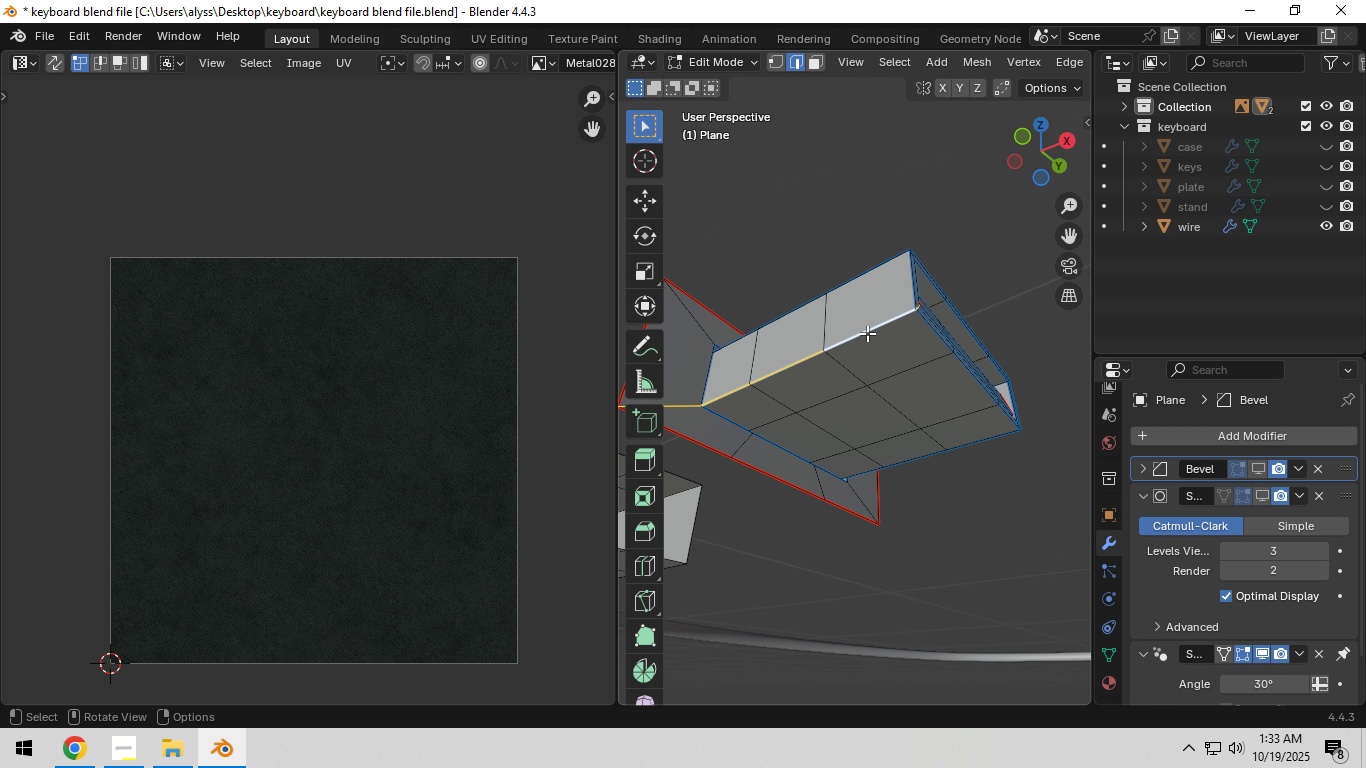 
left_click([867, 333])
 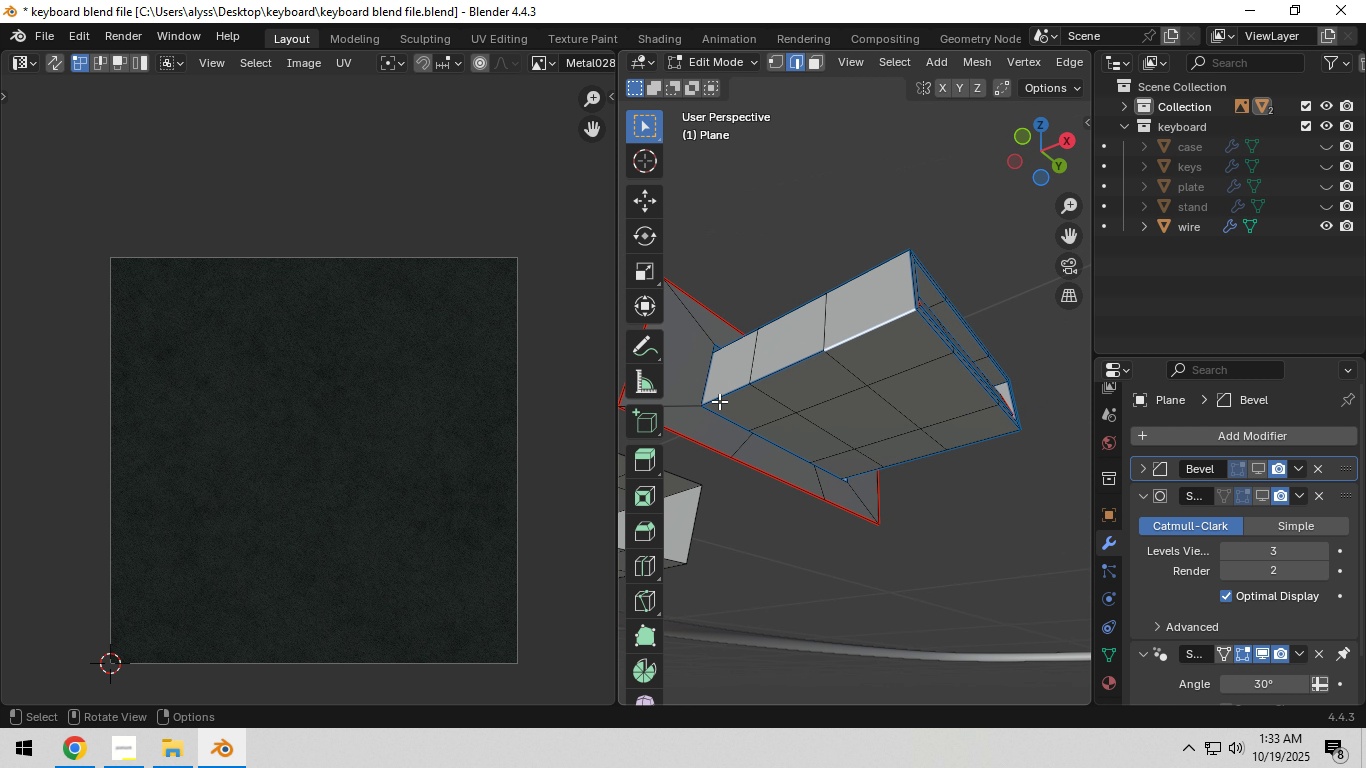 
scroll: coordinate [714, 406], scroll_direction: down, amount: 2.0
 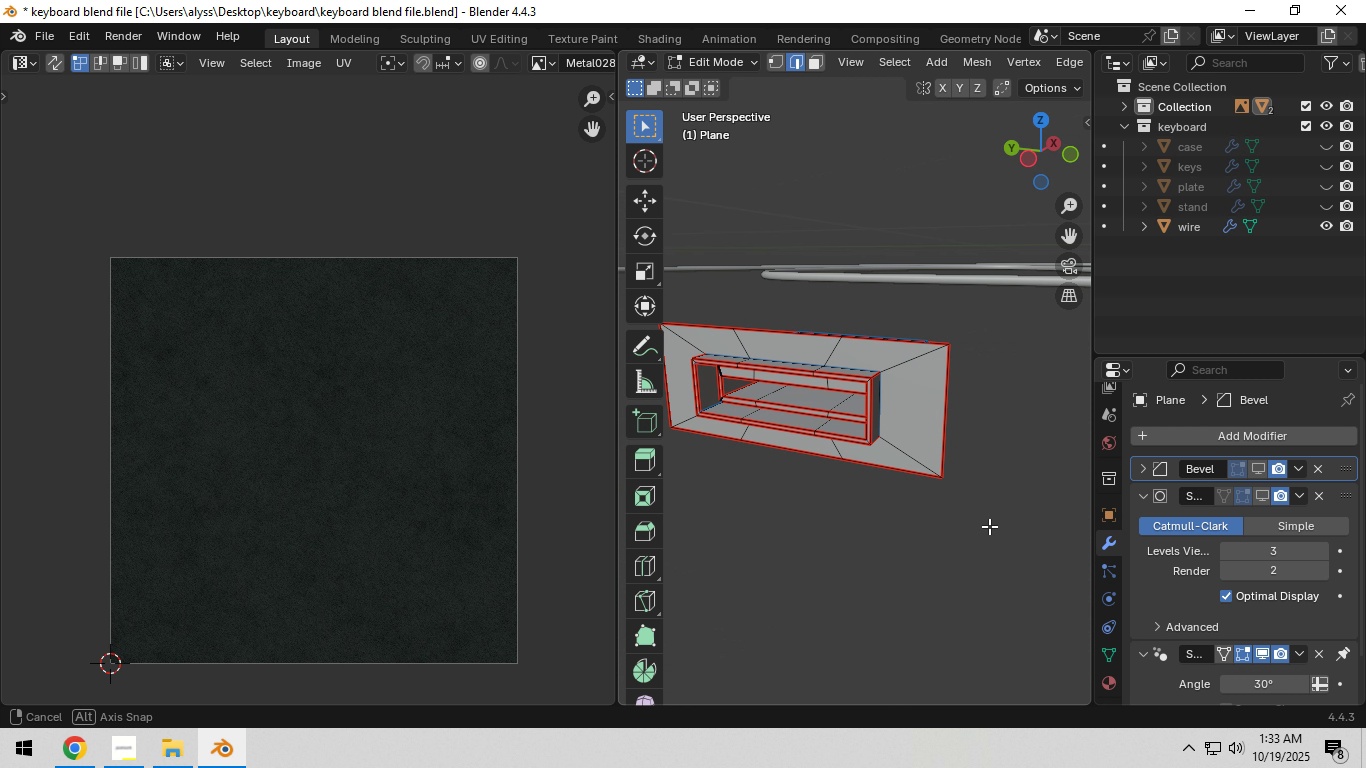 
scroll: coordinate [1004, 500], scroll_direction: up, amount: 3.0
 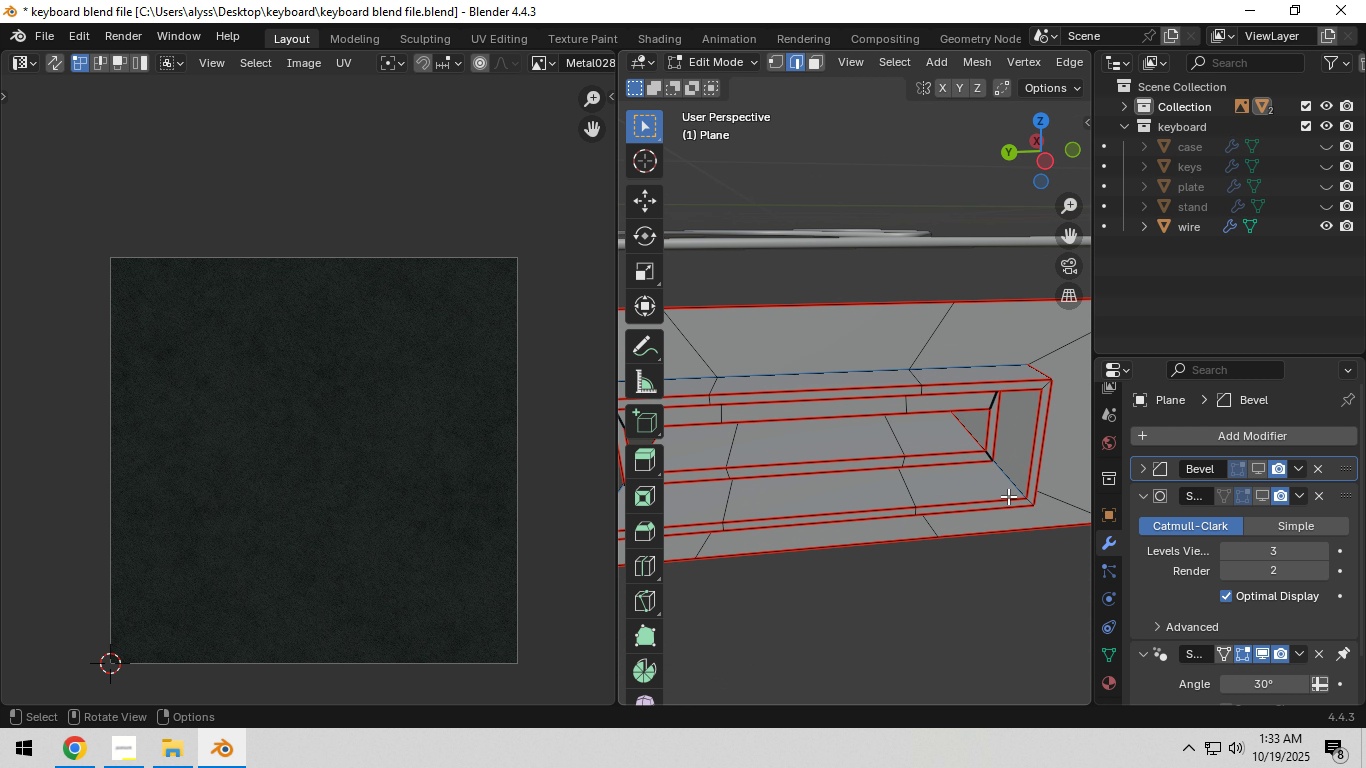 
hold_key(key=ControlLeft, duration=0.35)
left_click([1013, 478])
 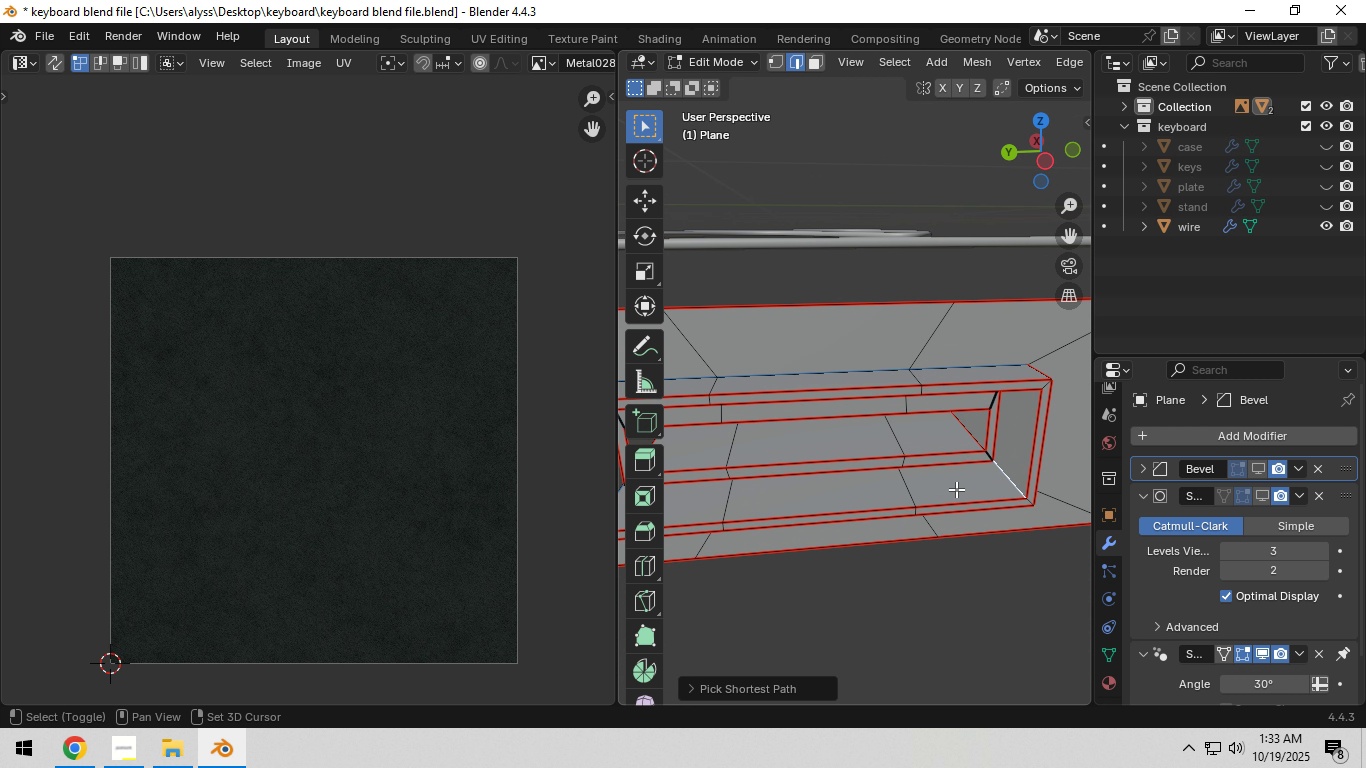 
hold_key(key=ShiftLeft, duration=0.42)
 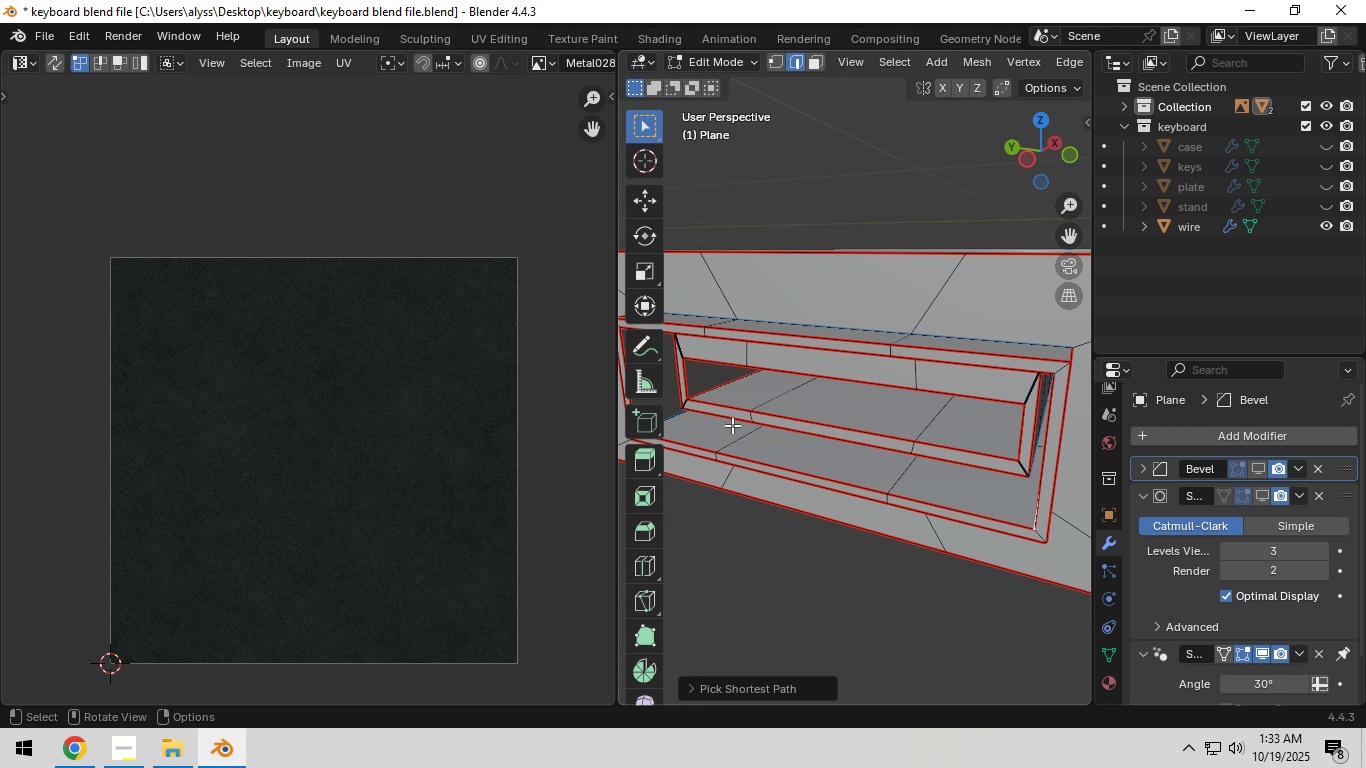 
hold_key(key=ShiftLeft, duration=0.59)
 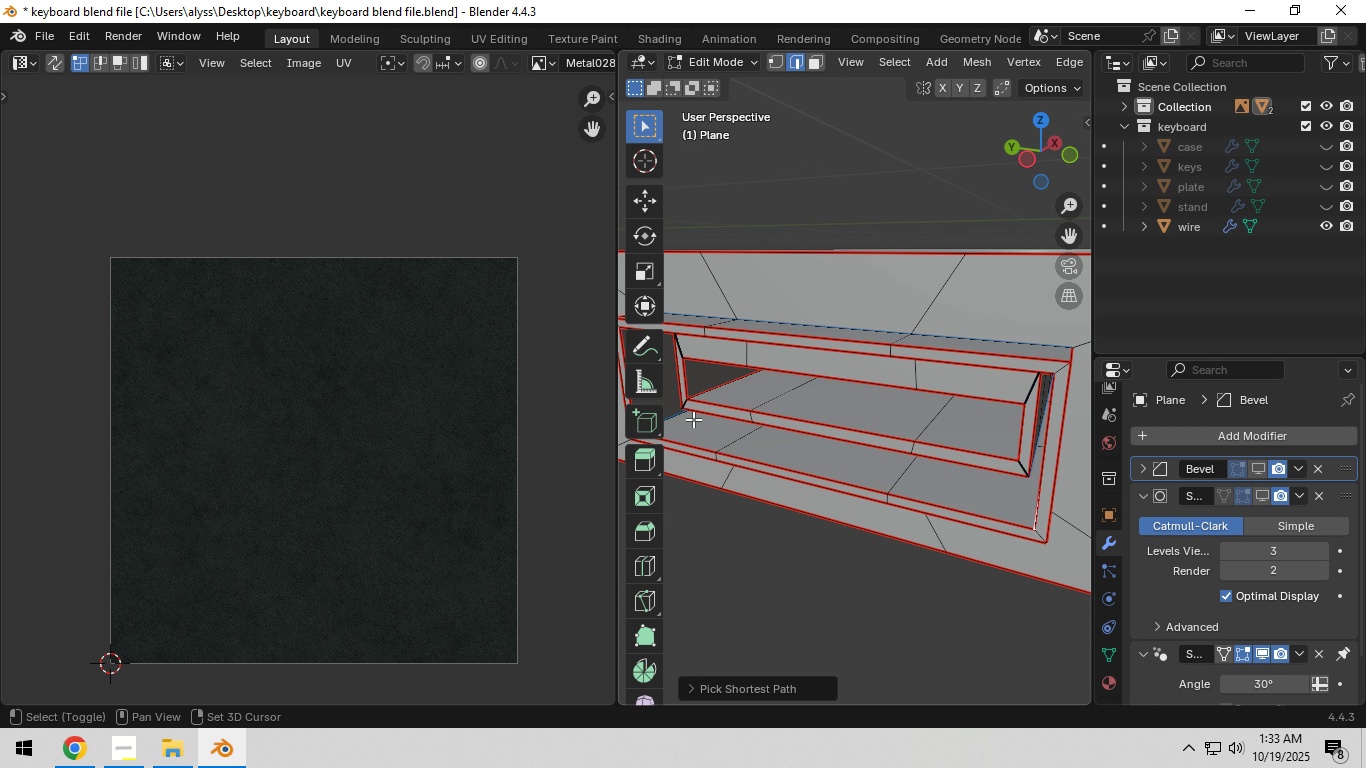 
hold_key(key=ShiftLeft, duration=0.92)
left_click([746, 426])
 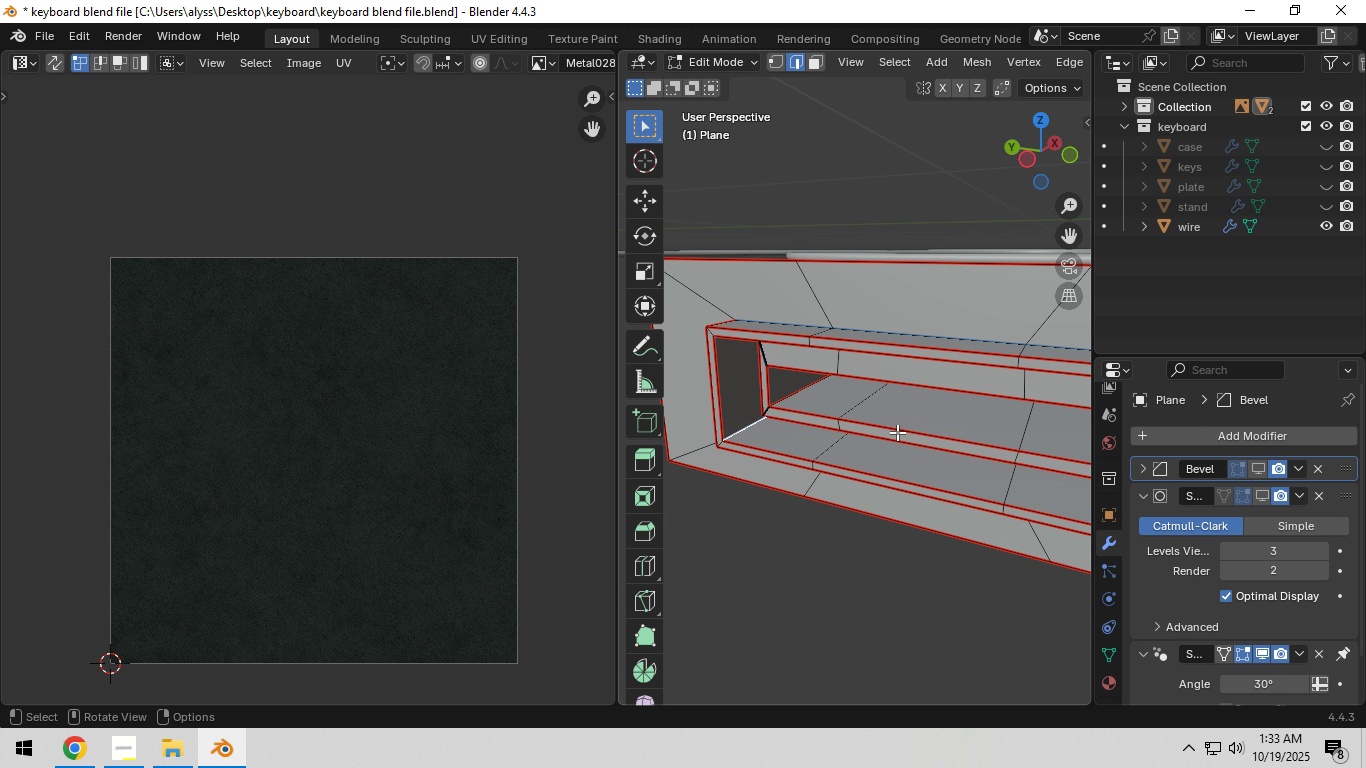 
scroll: coordinate [904, 433], scroll_direction: down, amount: 4.0
 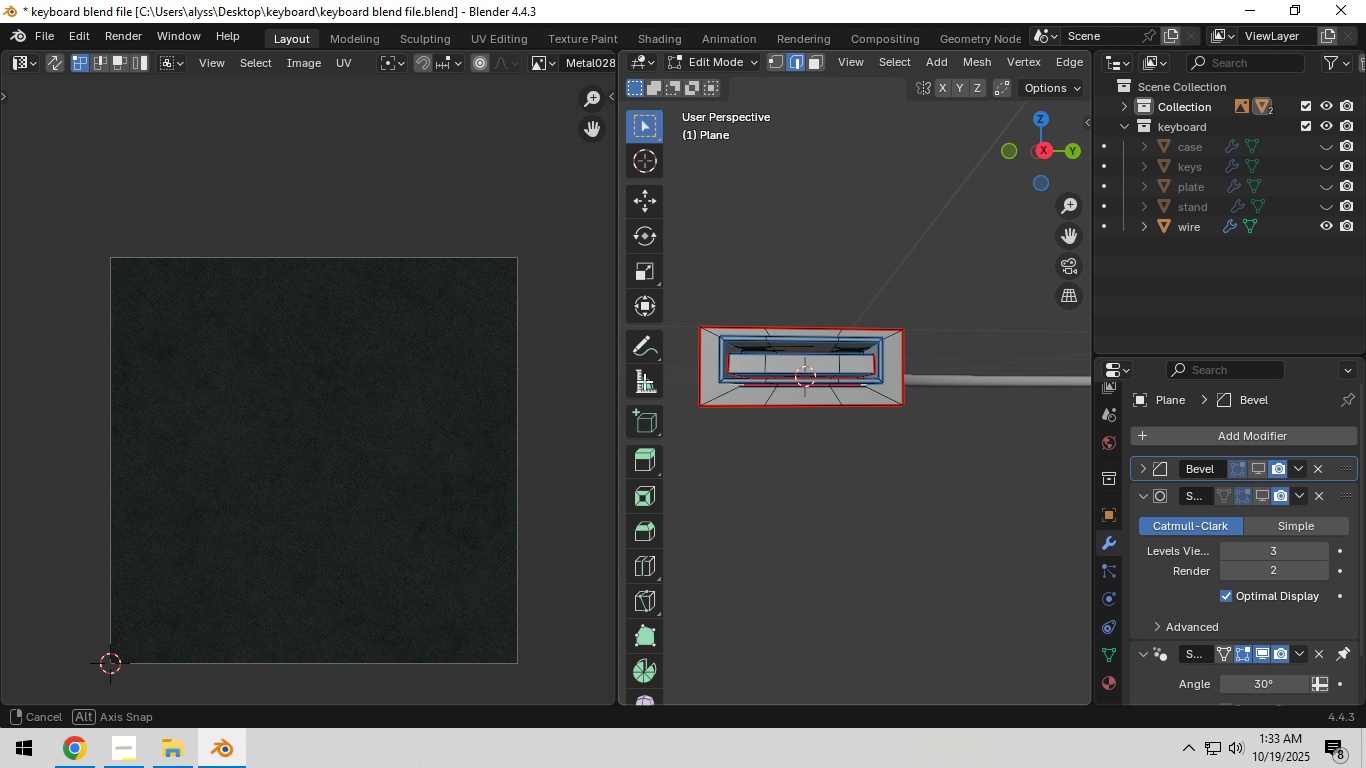 
scroll: coordinate [897, 394], scroll_direction: up, amount: 3.0
 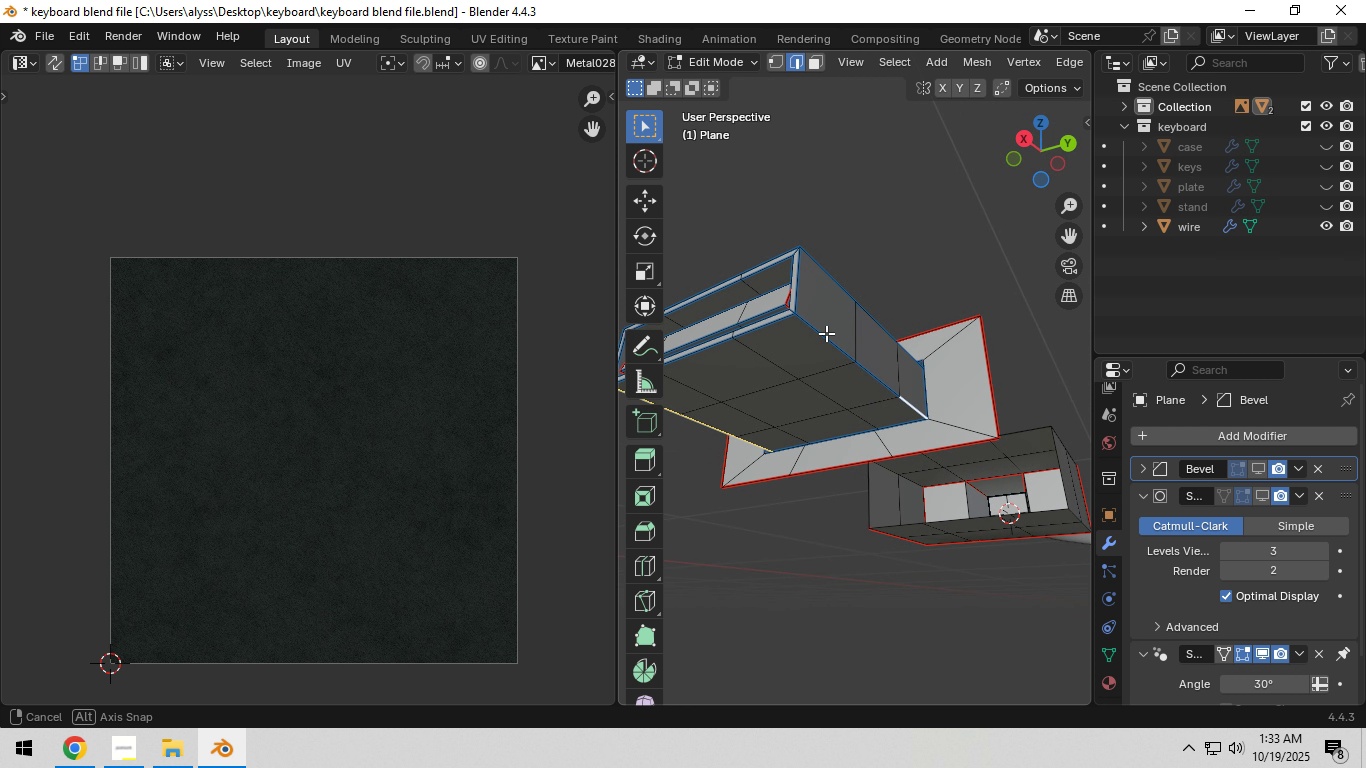 
hold_key(key=ControlLeft, duration=0.4)
left_click([818, 327])
 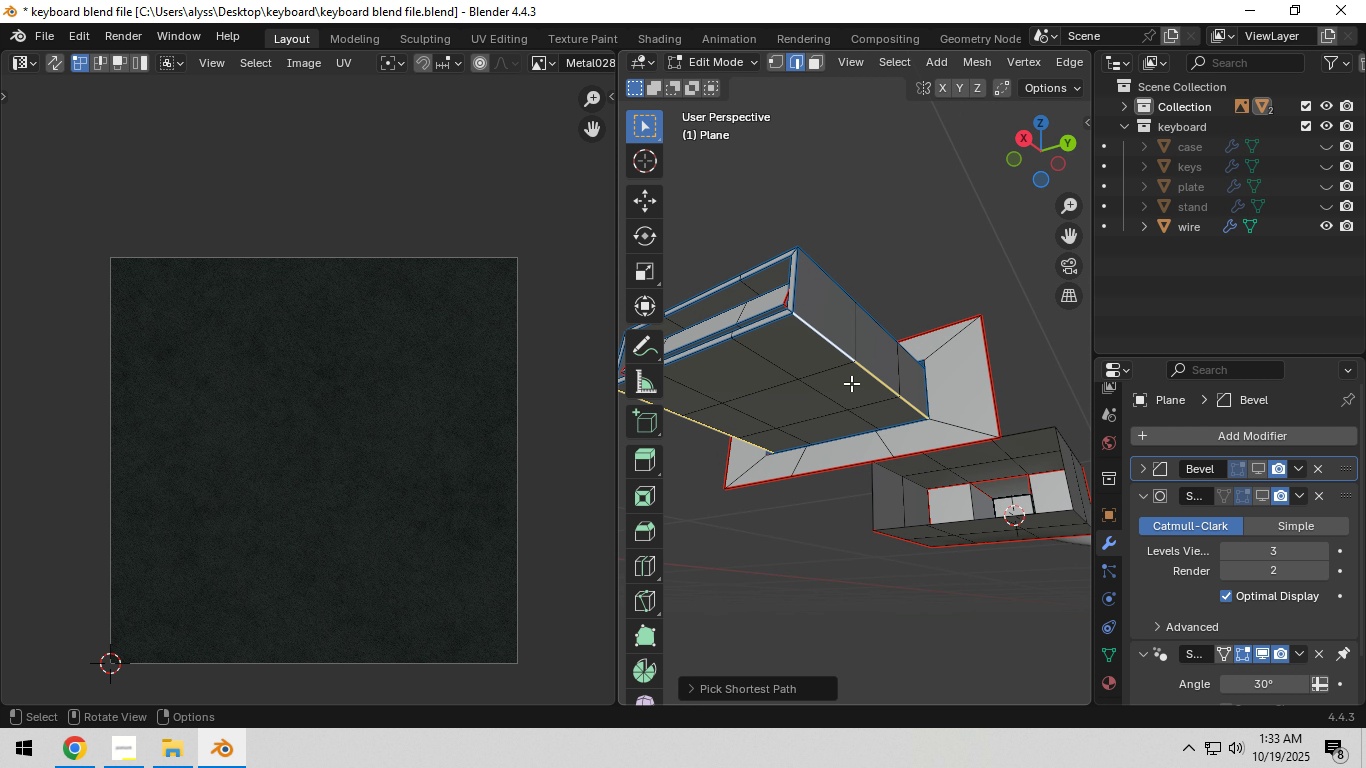 
key(Control+E)
 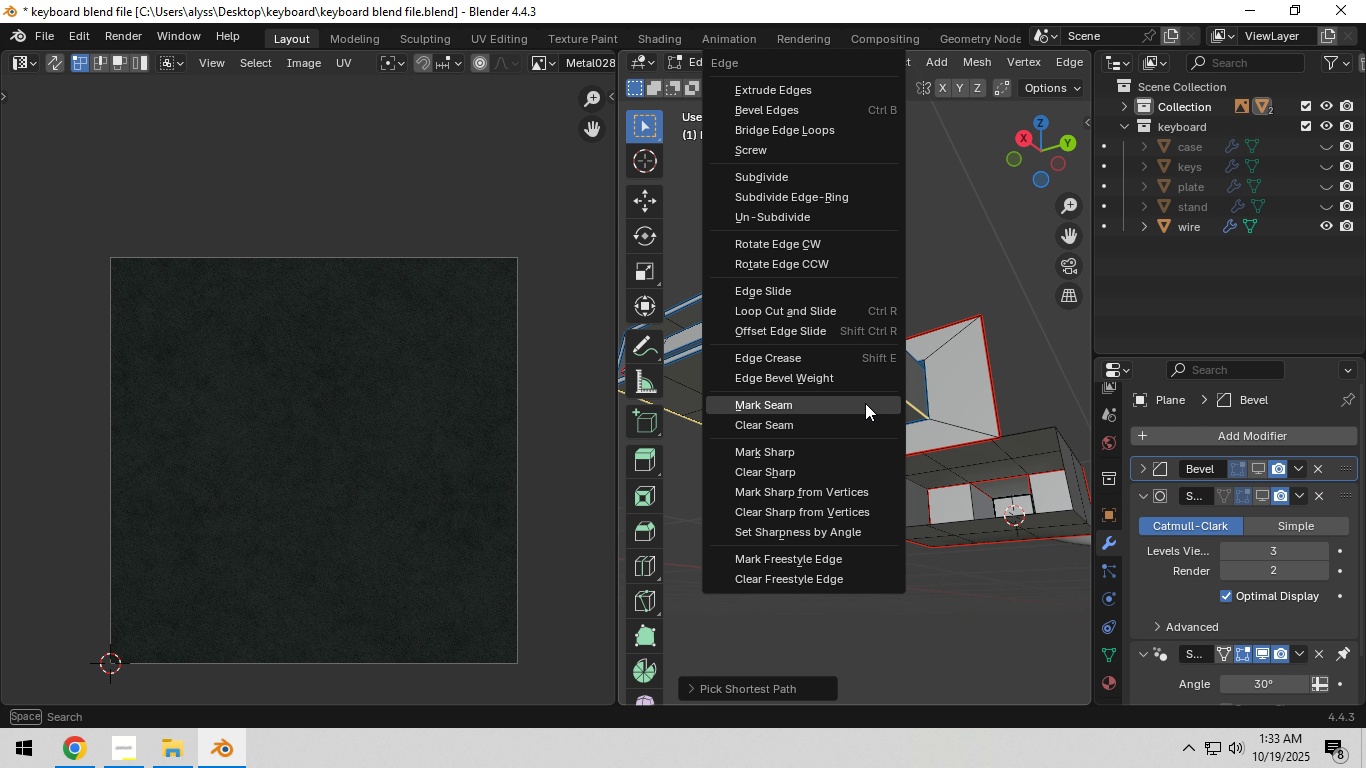 
left_click([865, 403])
 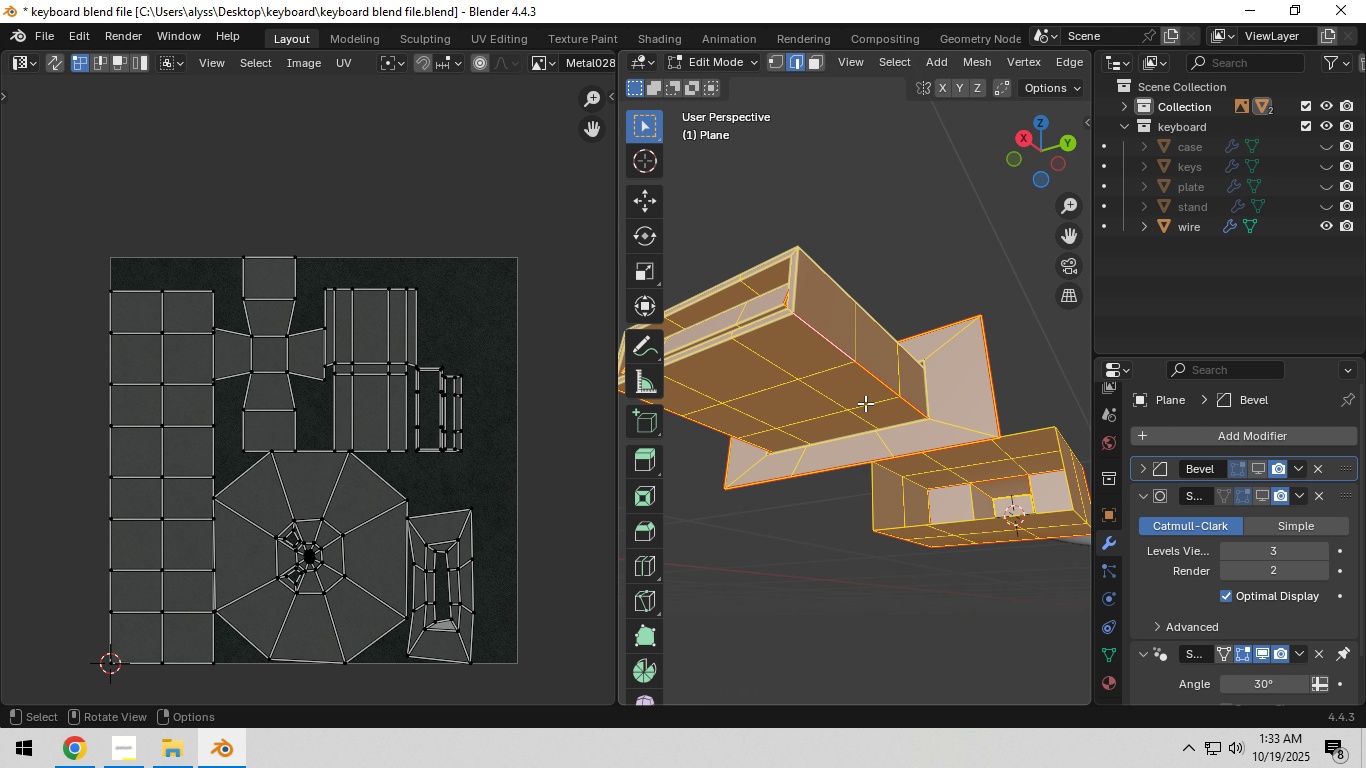 
type(au)
 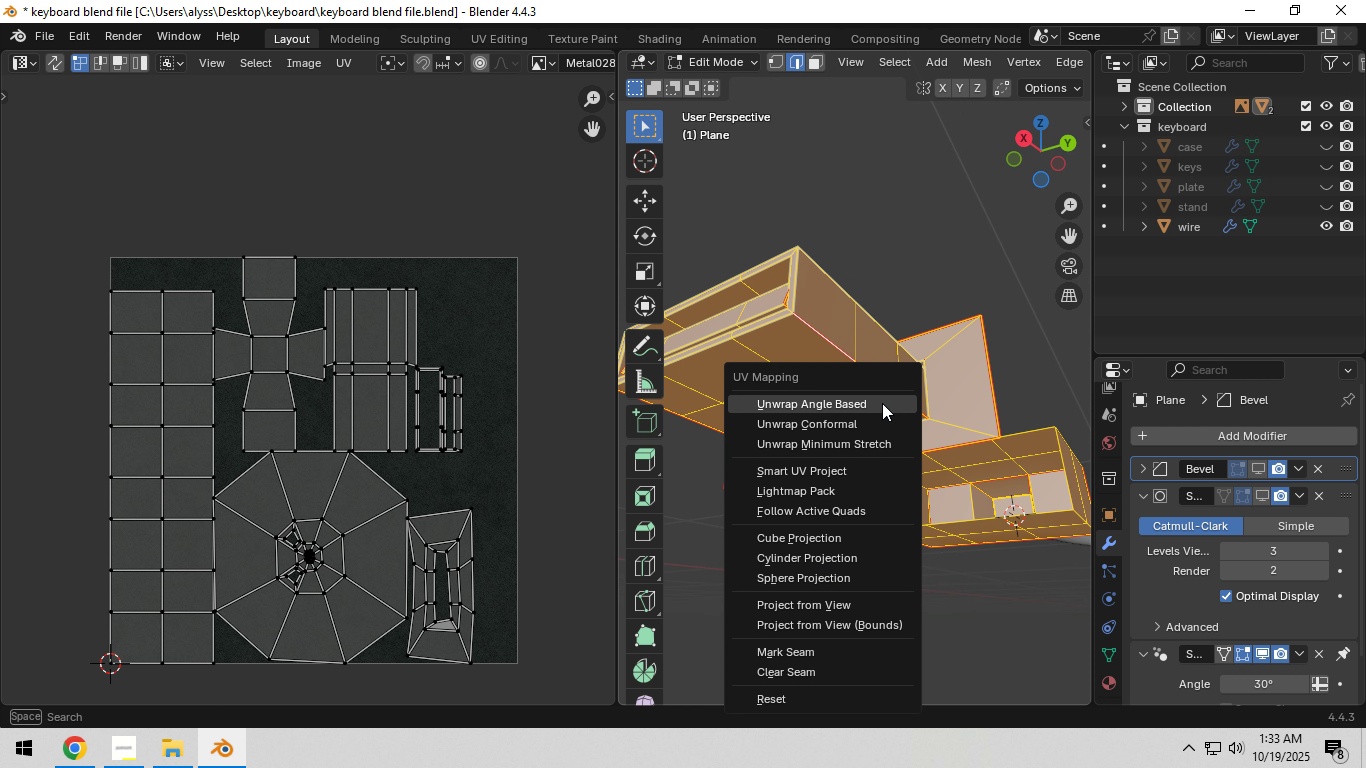 
left_click([882, 403])
 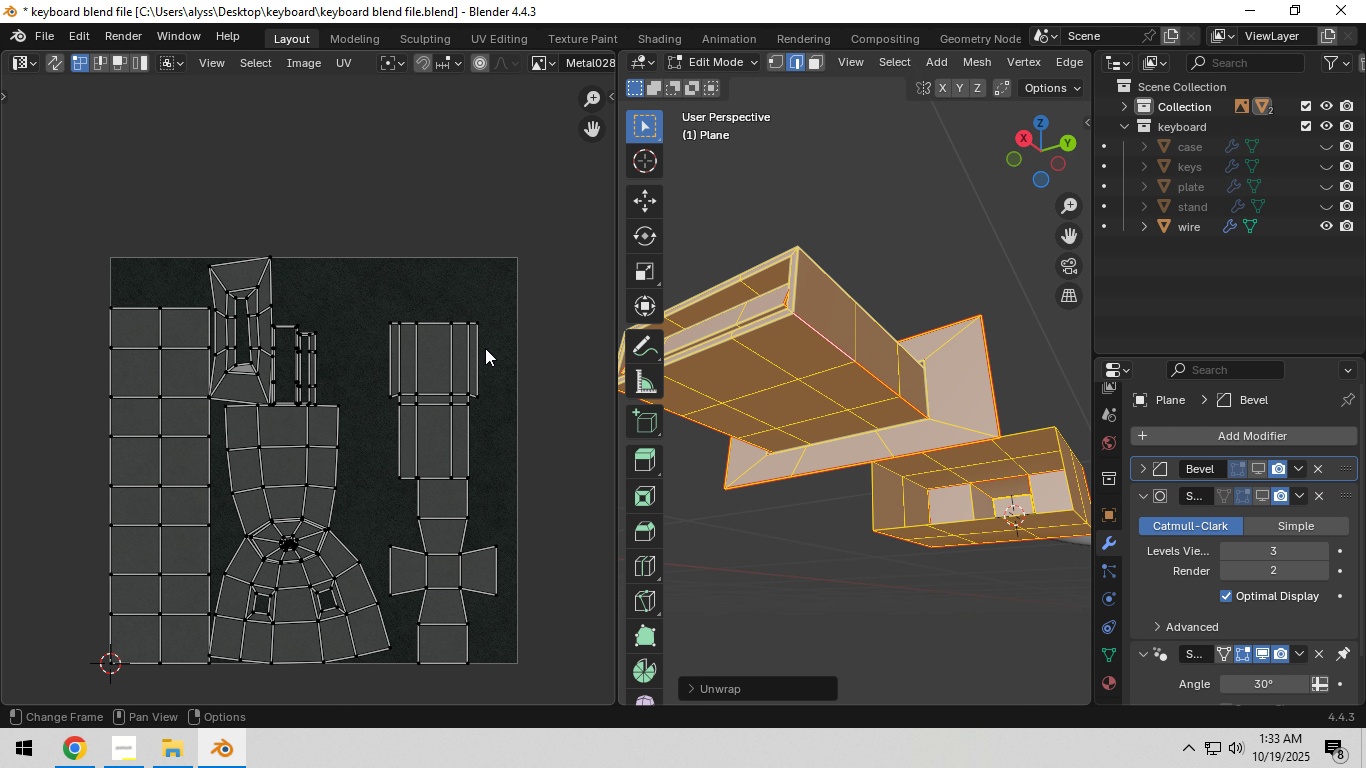 
left_click([450, 203])
 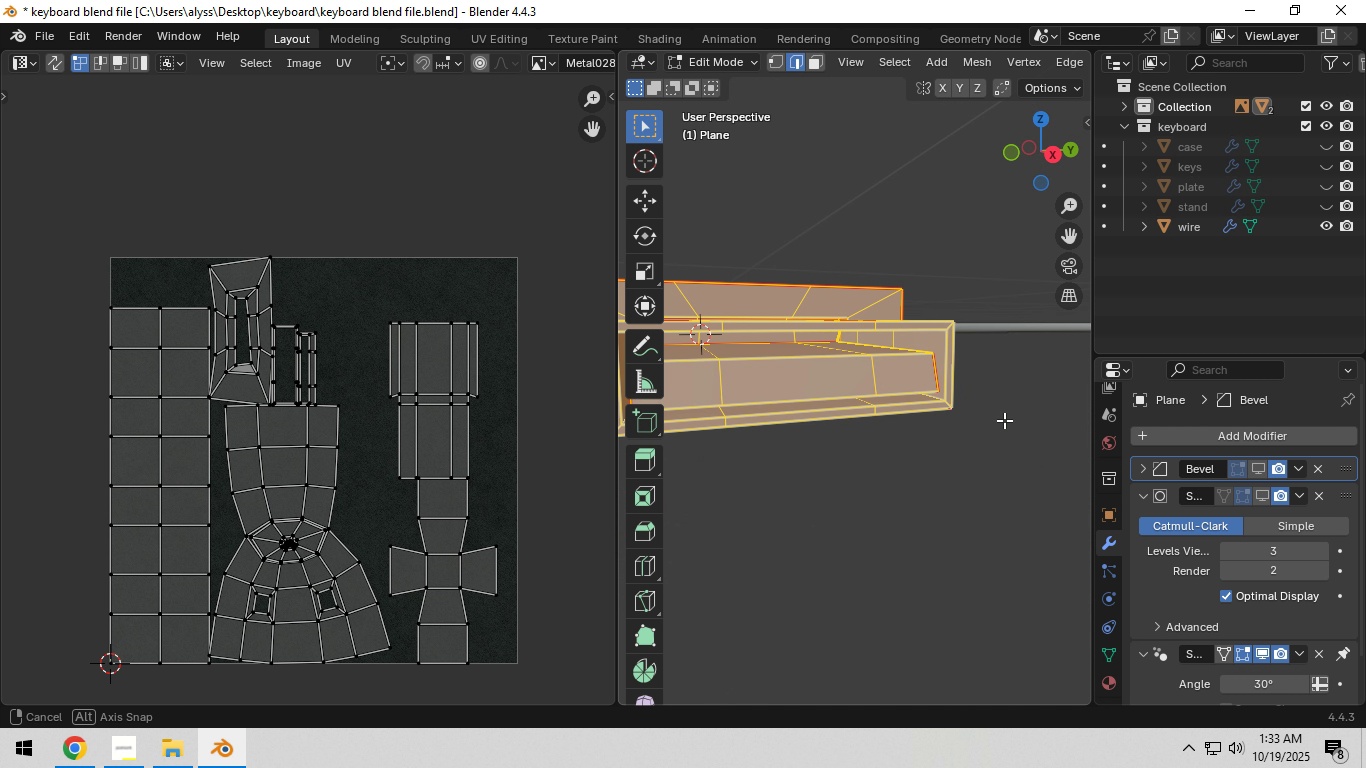 
key(Tab)
 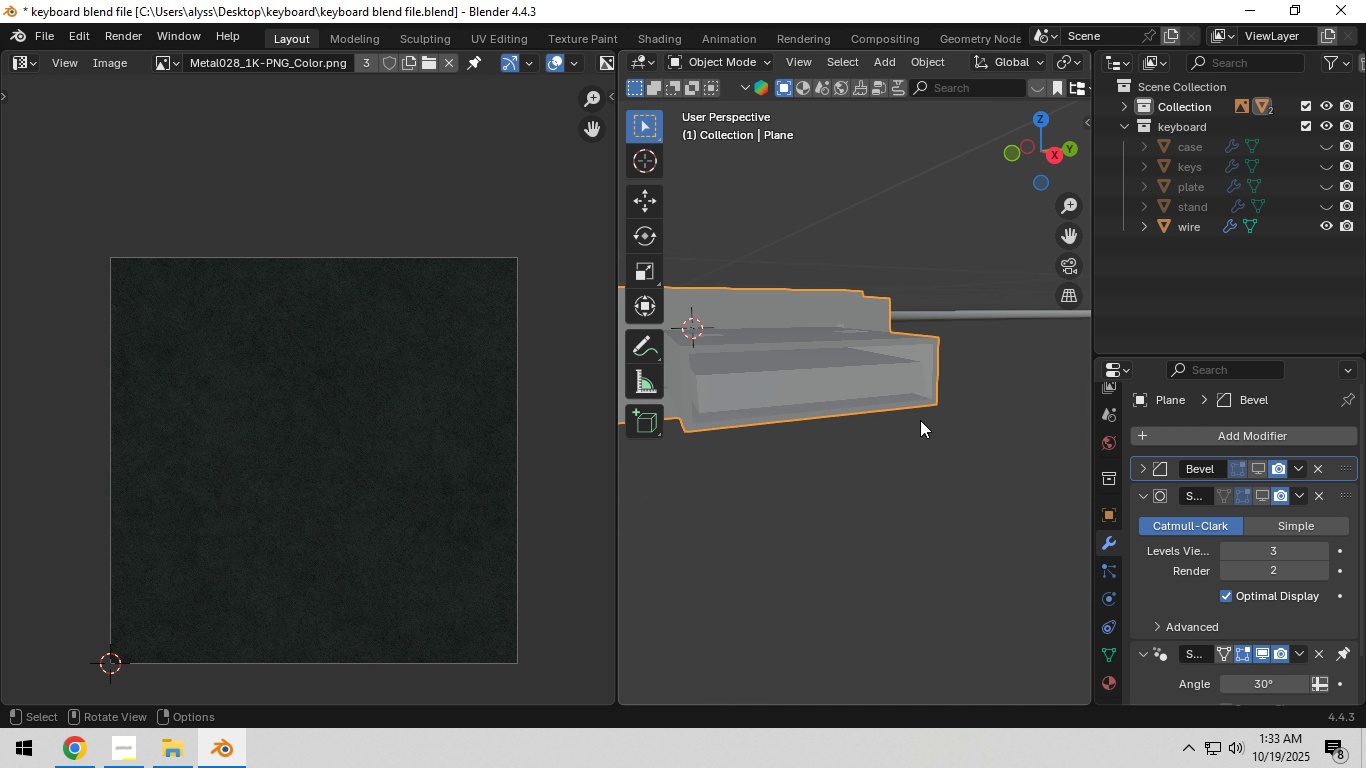 
scroll: coordinate [921, 420], scroll_direction: down, amount: 1.0
 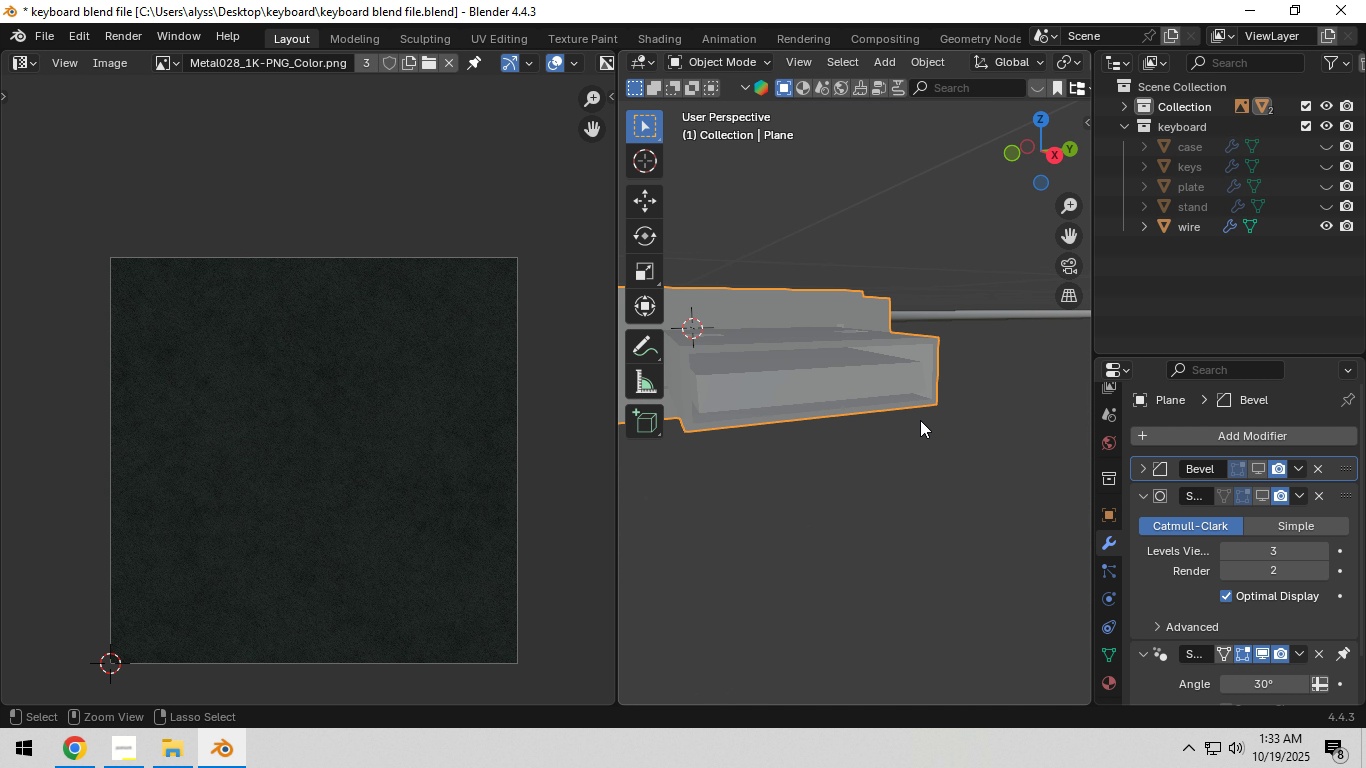 
key(Control+S)
 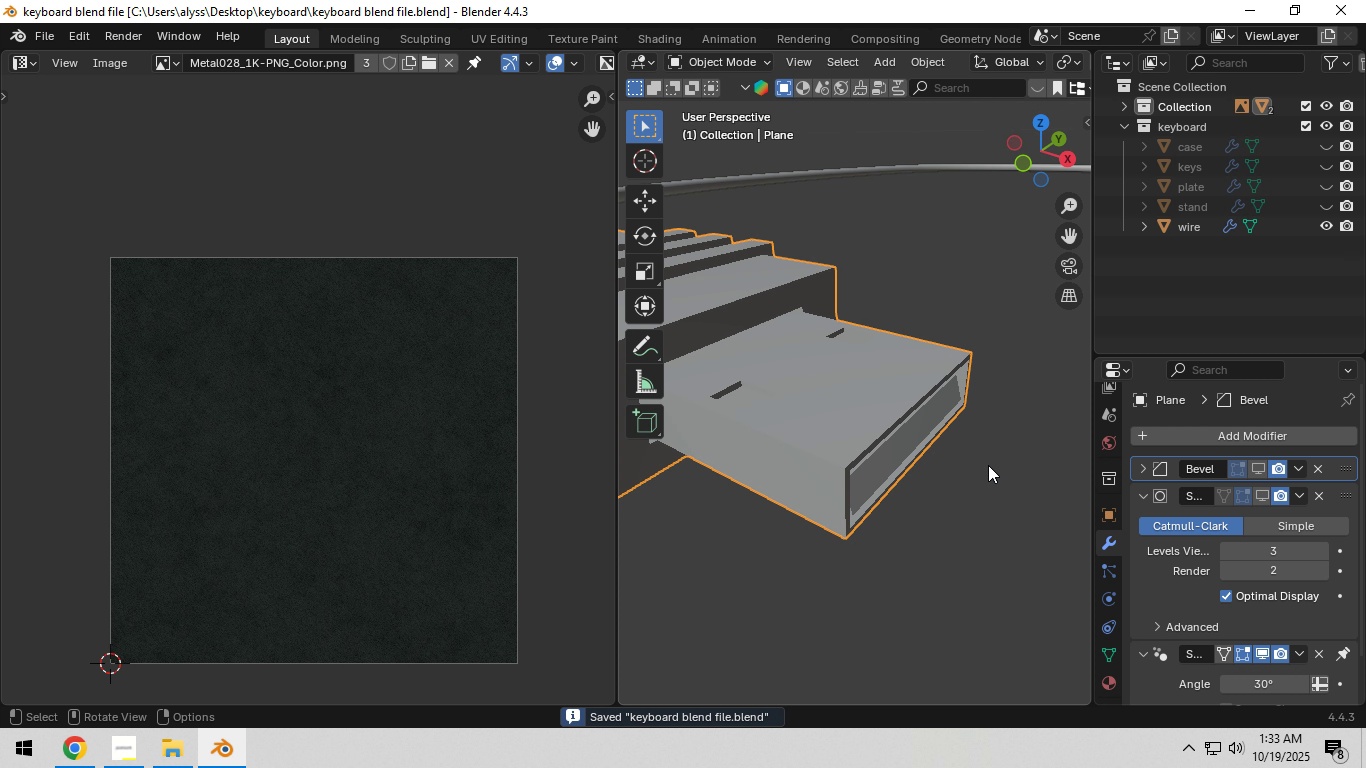 
scroll: coordinate [979, 464], scroll_direction: down, amount: 4.0
 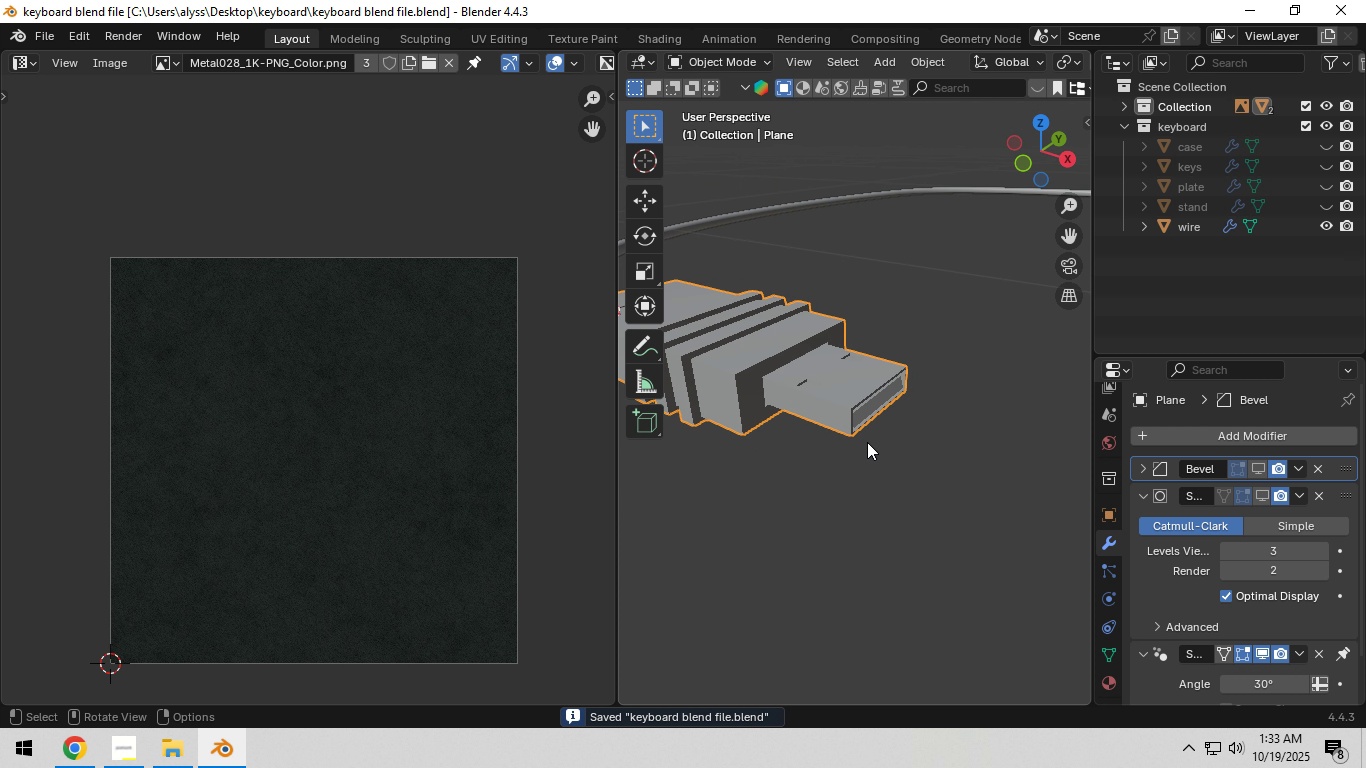 
key(Shift+ShiftLeft)
 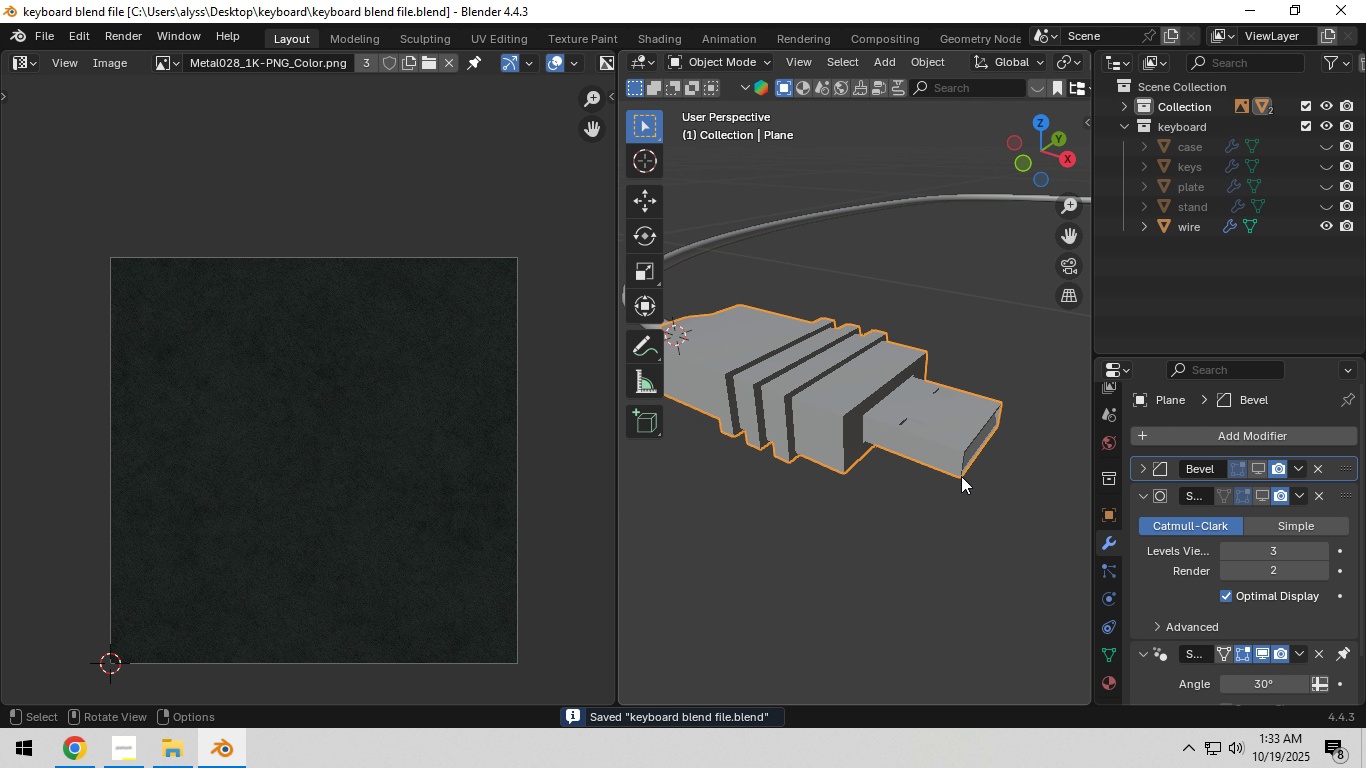 
key(Tab)
 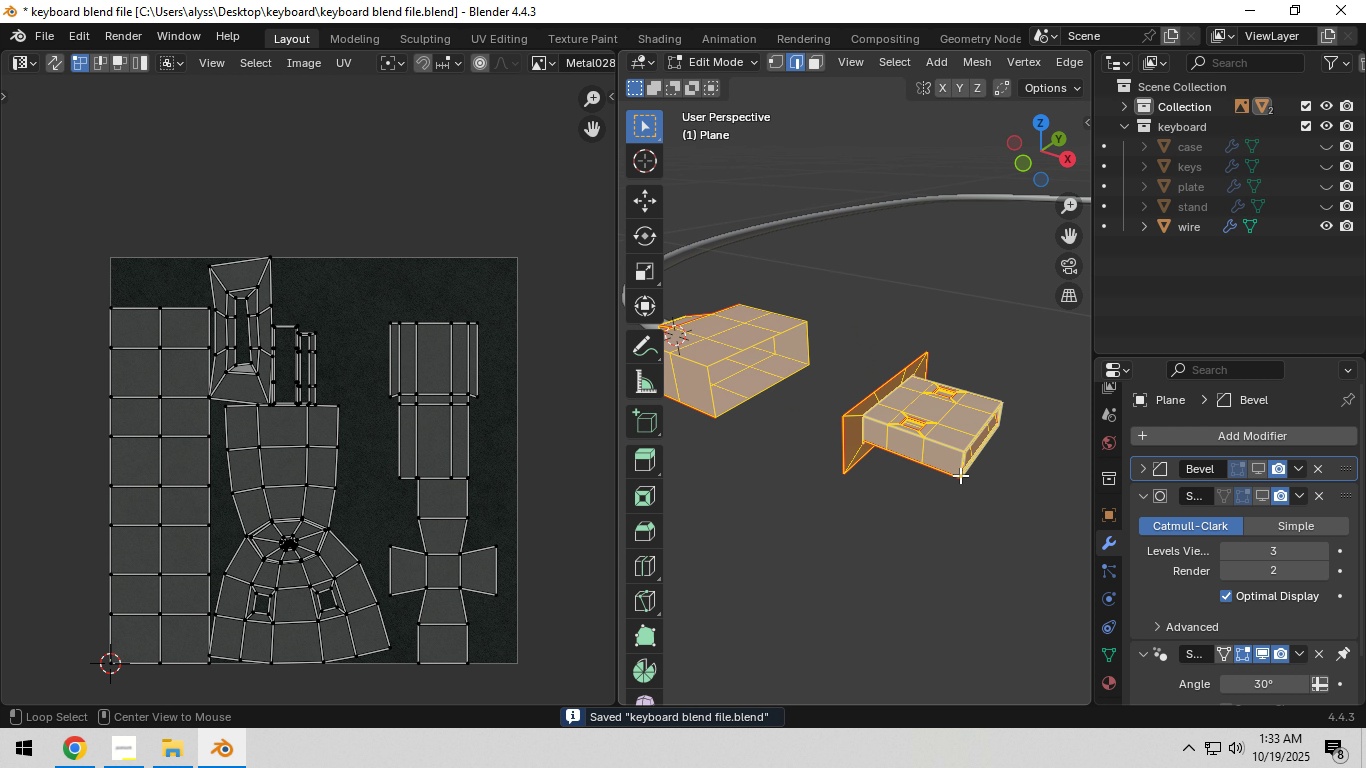 
key(Alt+H)
 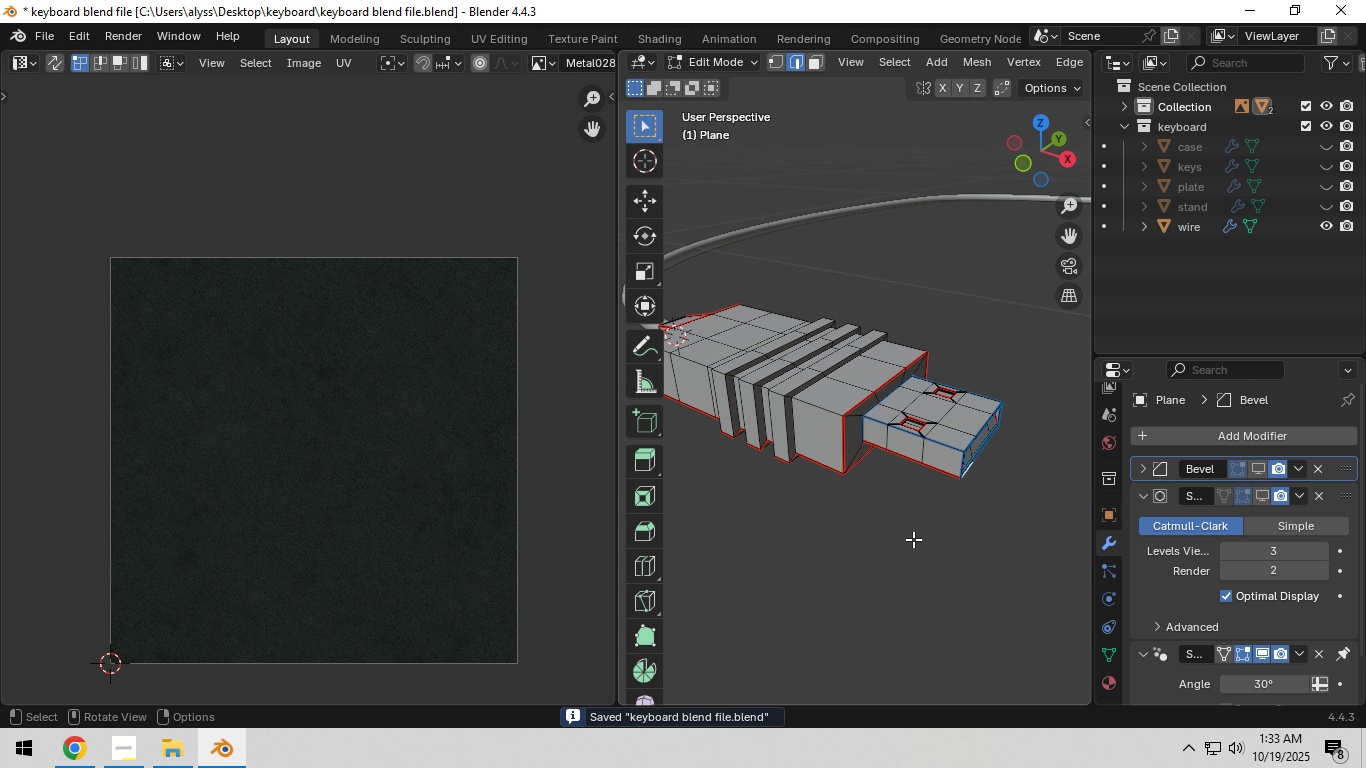 
left_click([913, 539])
 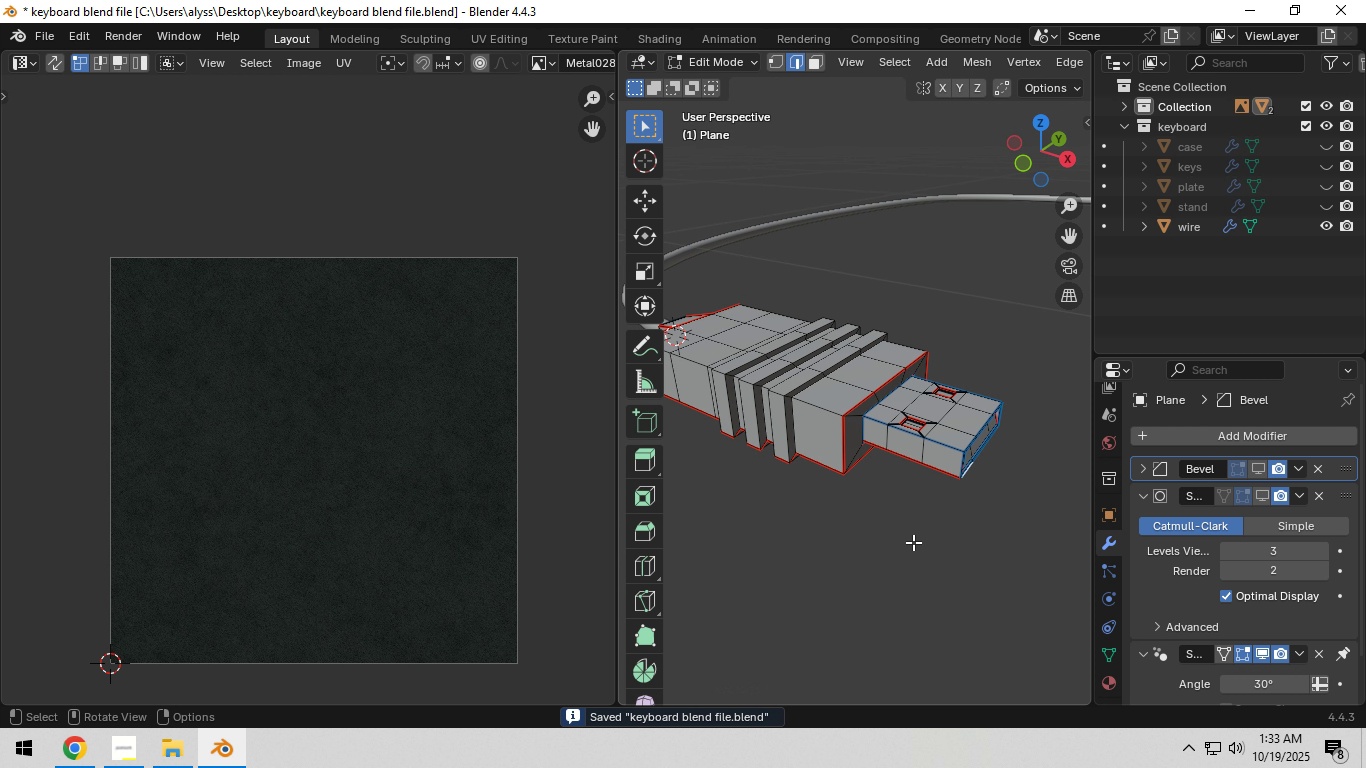 
key(Control+S)
 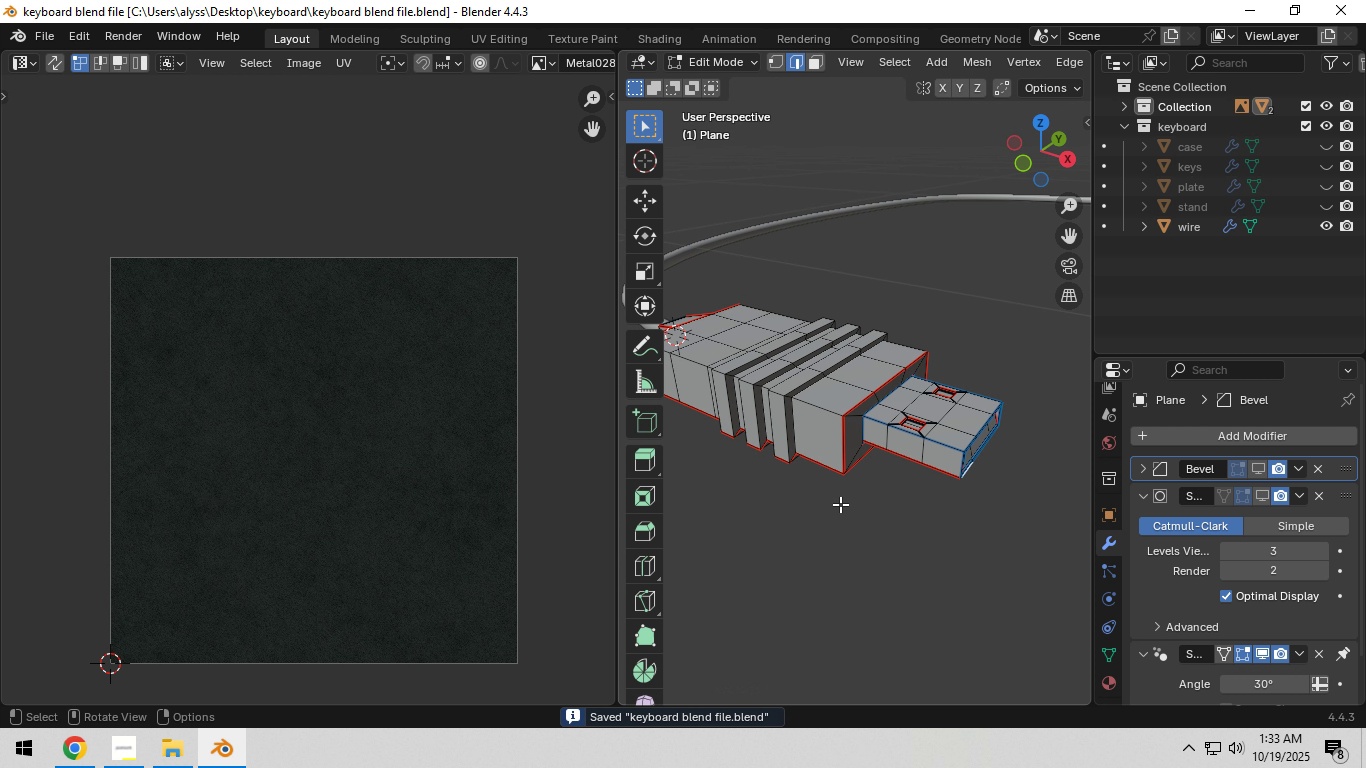 
wait(5.08)
 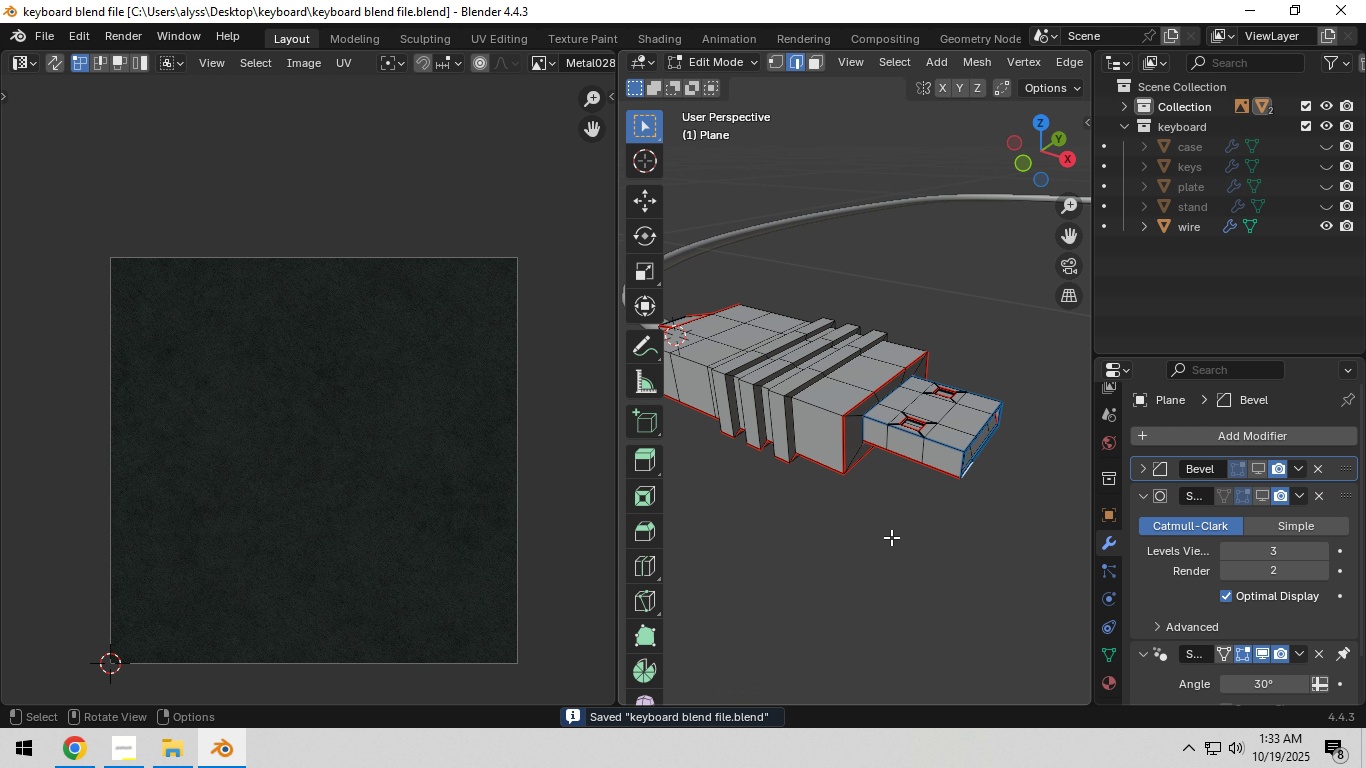 
left_click_drag(start_coordinate=[618, 479], to_coordinate=[454, 483])
 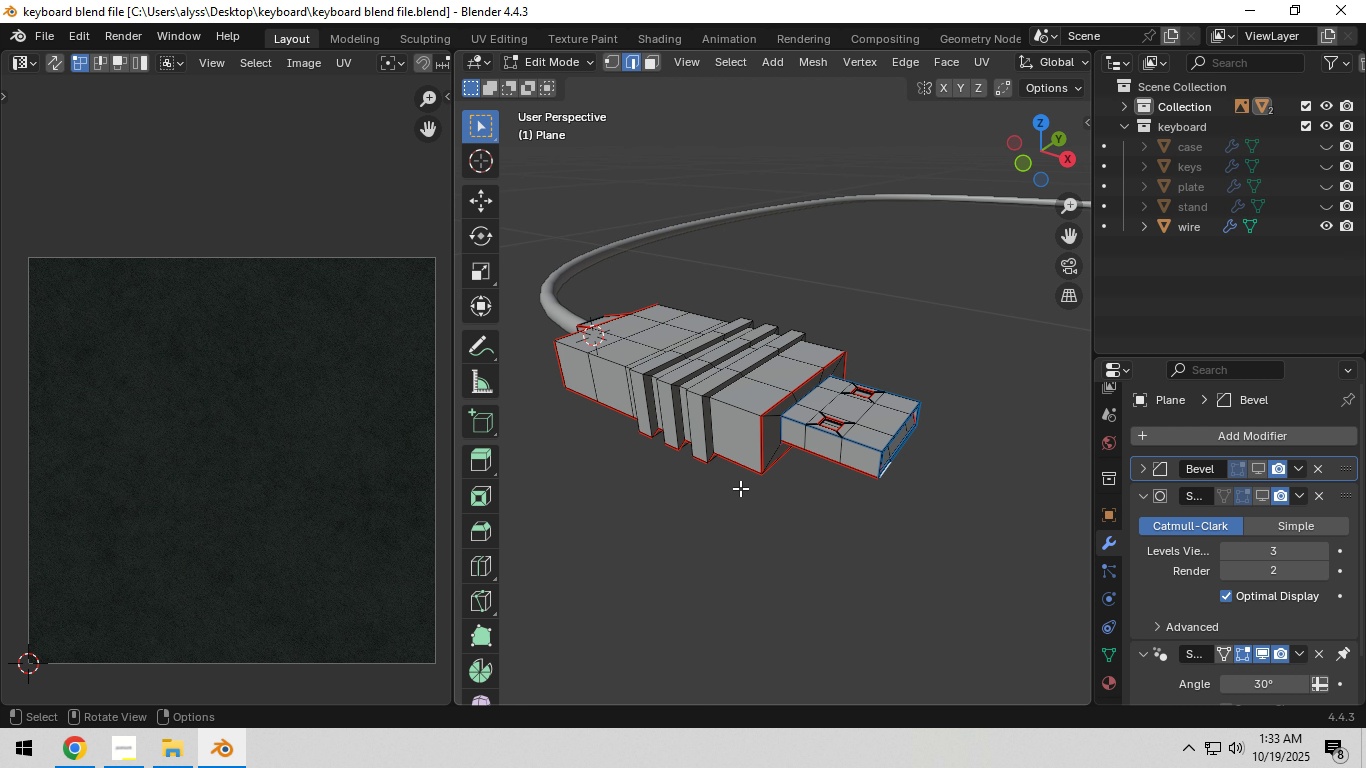 
key(Tab)
 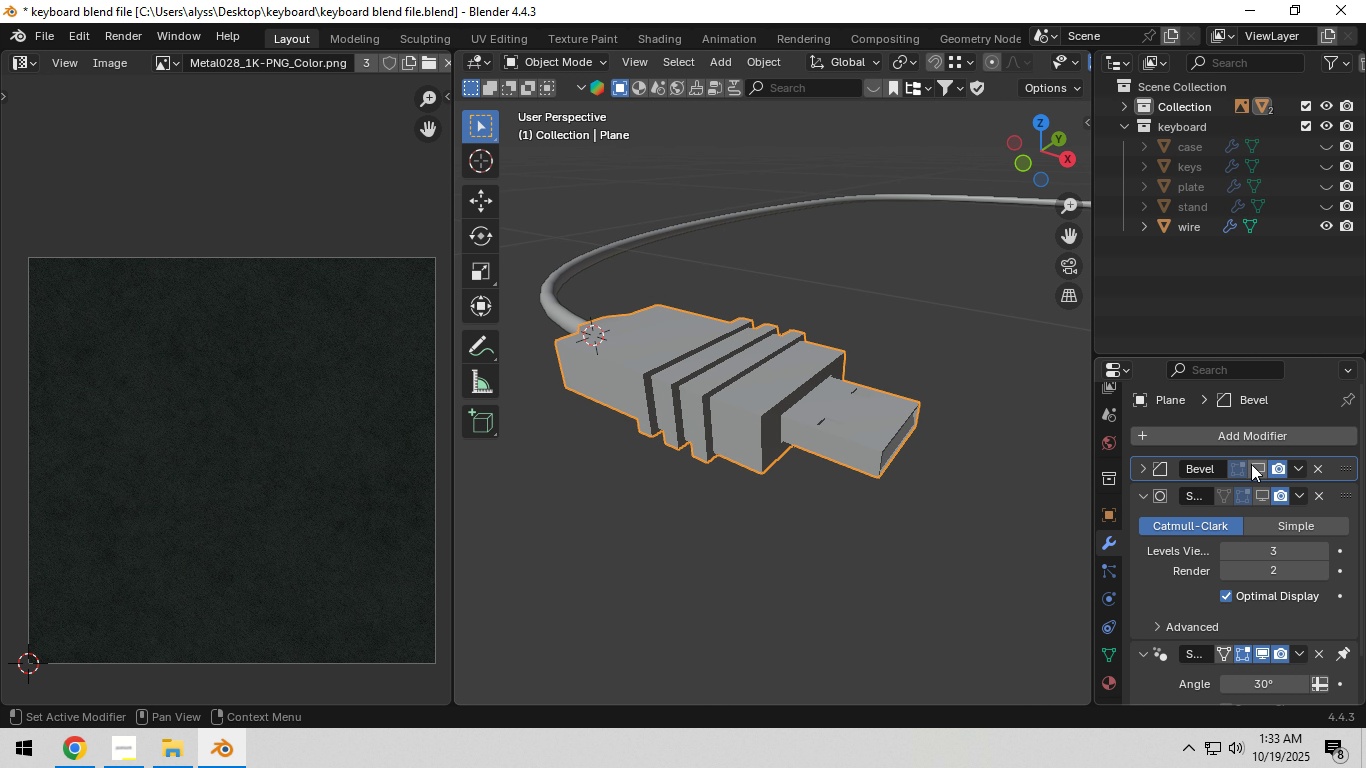 
left_click([1251, 464])
 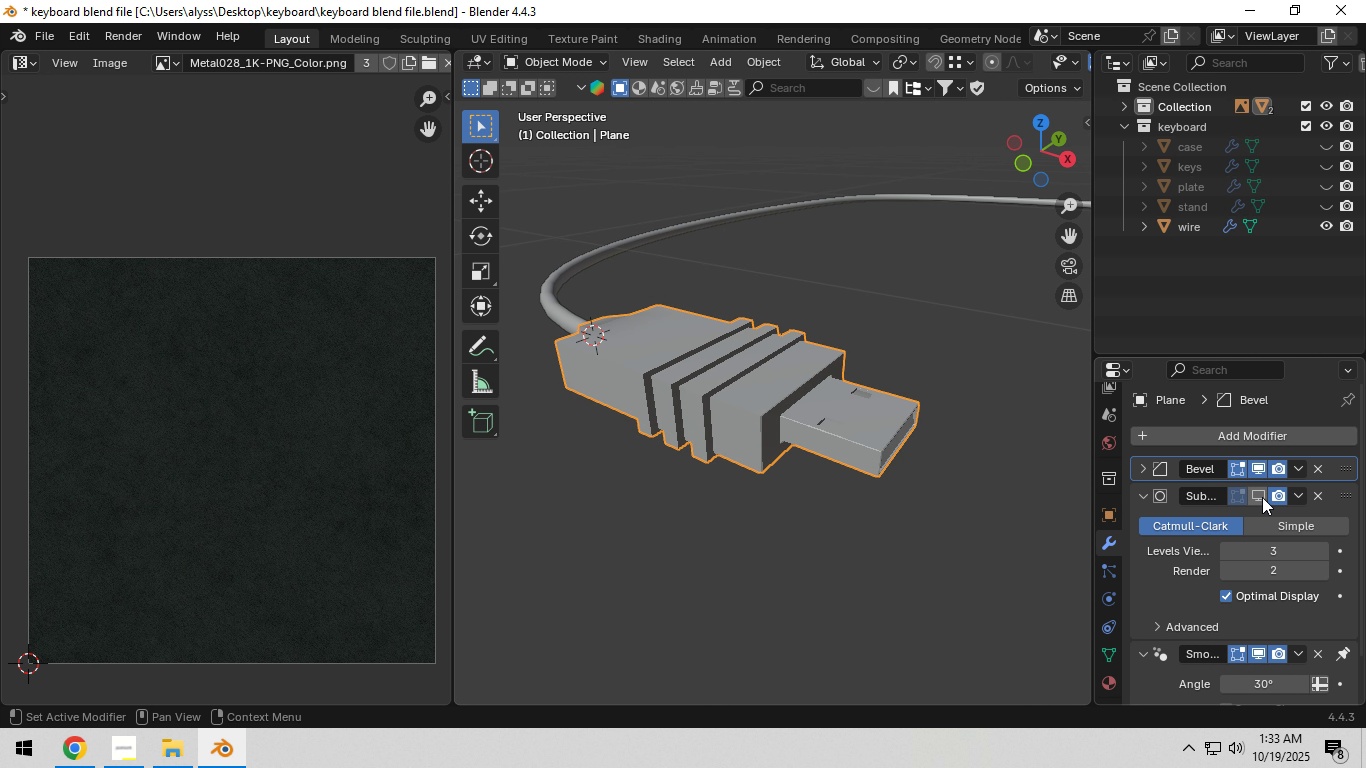 
left_click([1262, 497])
 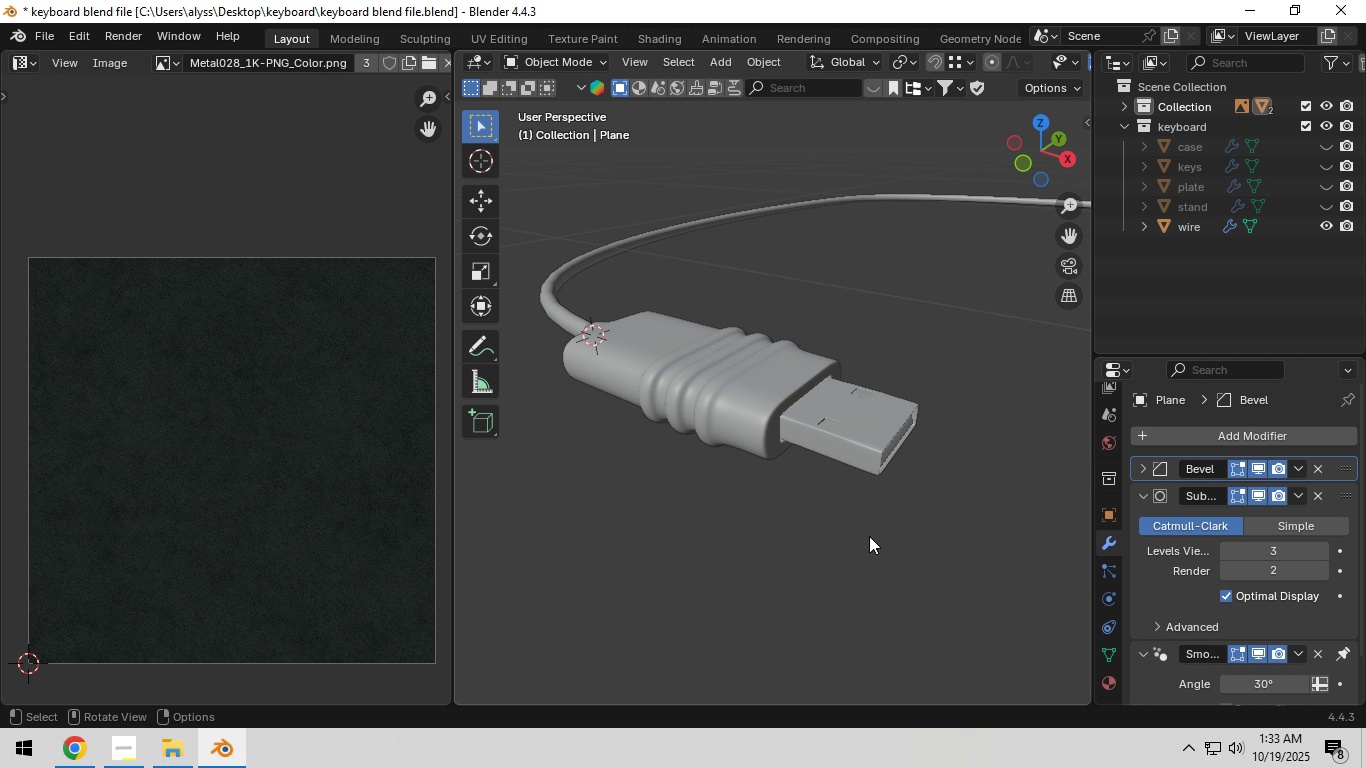 
left_click([869, 536])
 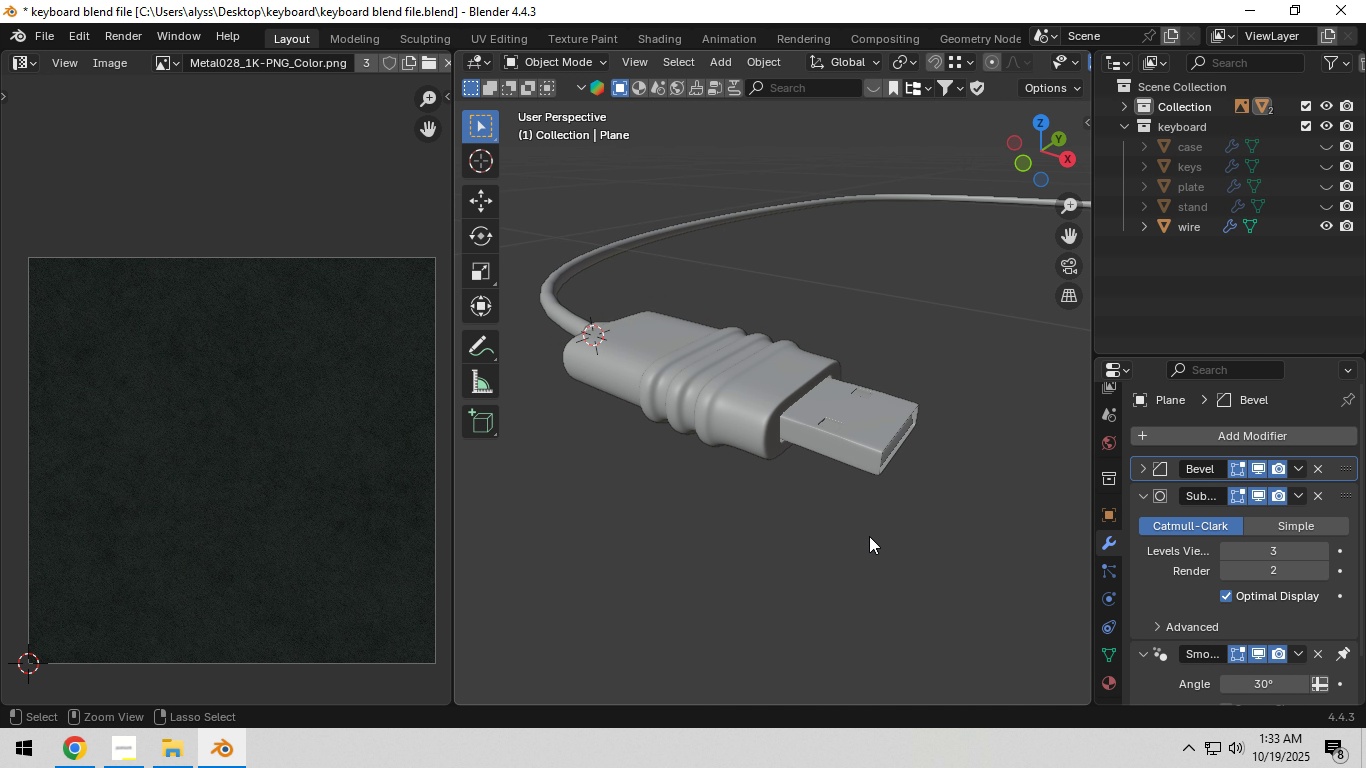 
key(Control+S)
 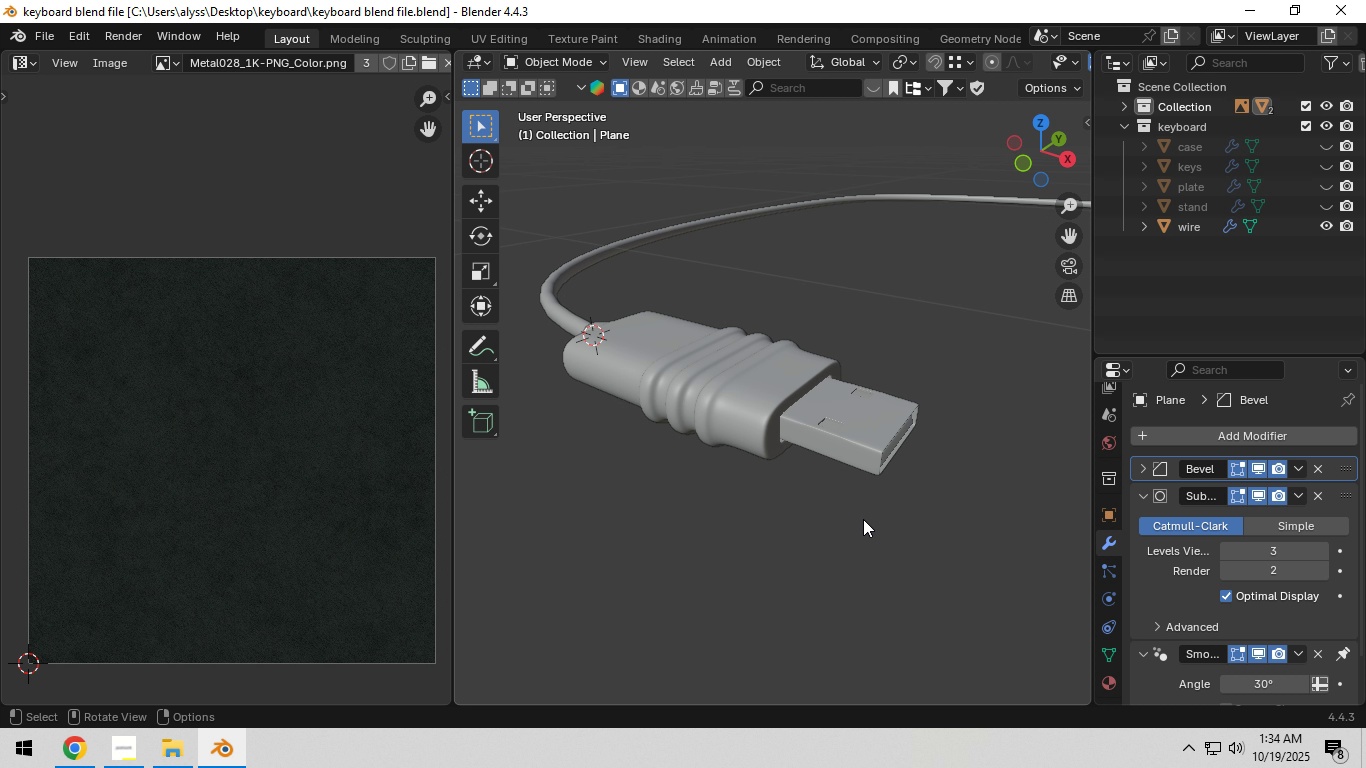 
wait(18.71)
 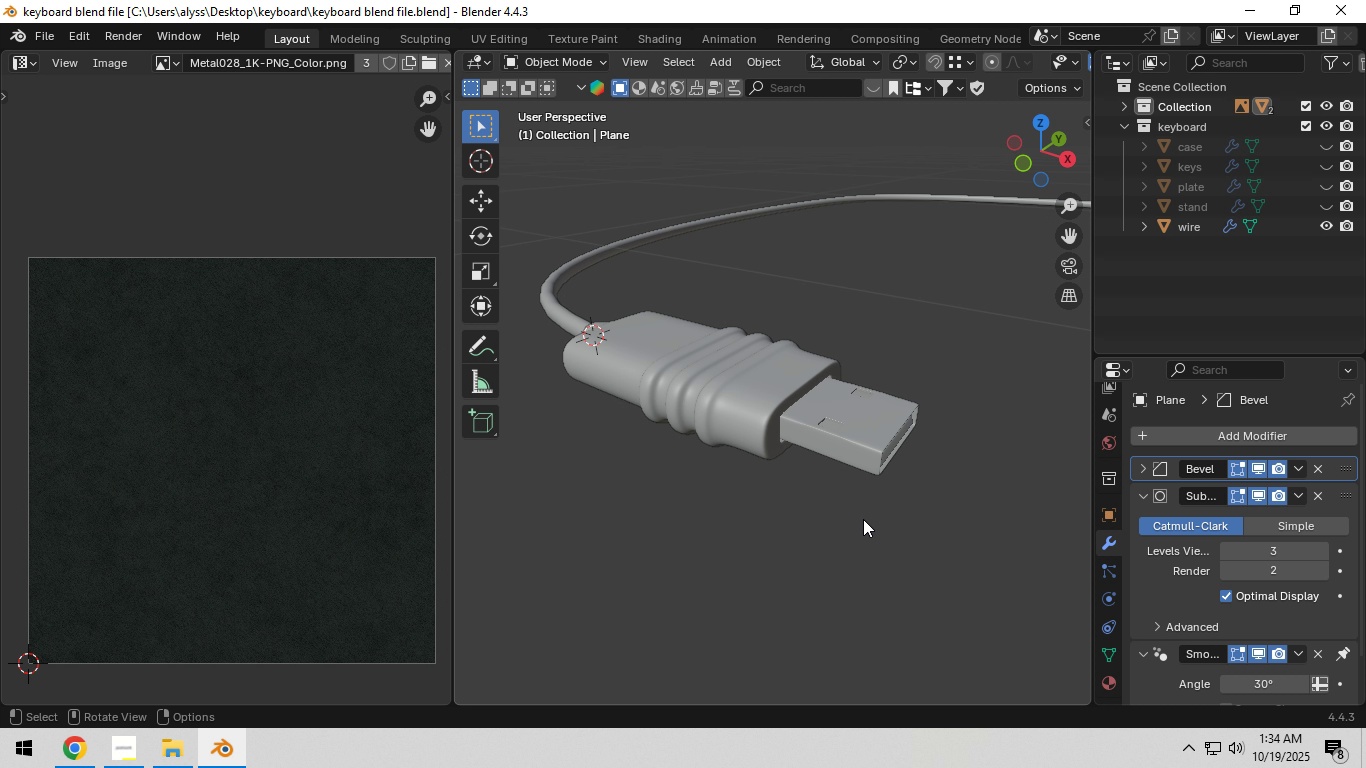 
left_click_drag(start_coordinate=[450, 416], to_coordinate=[606, 416])
 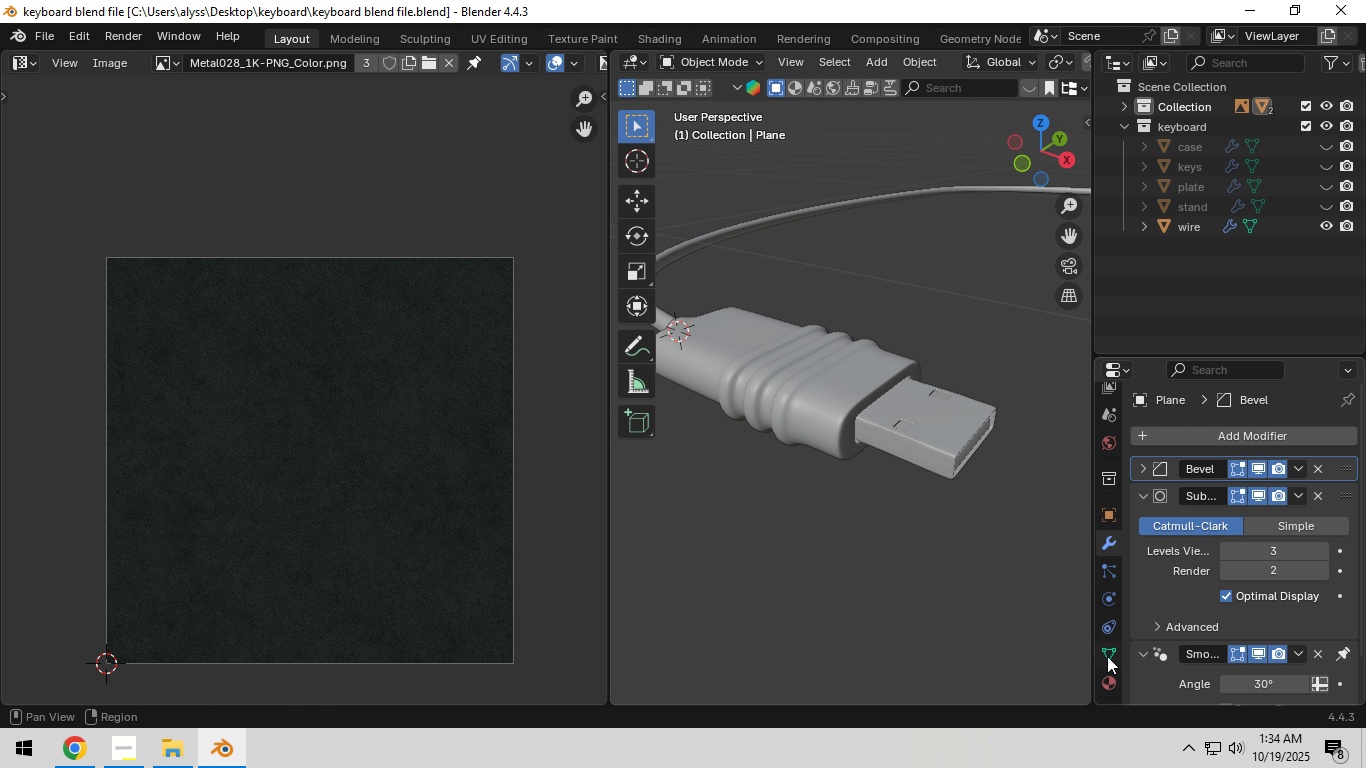 
left_click([1104, 676])
 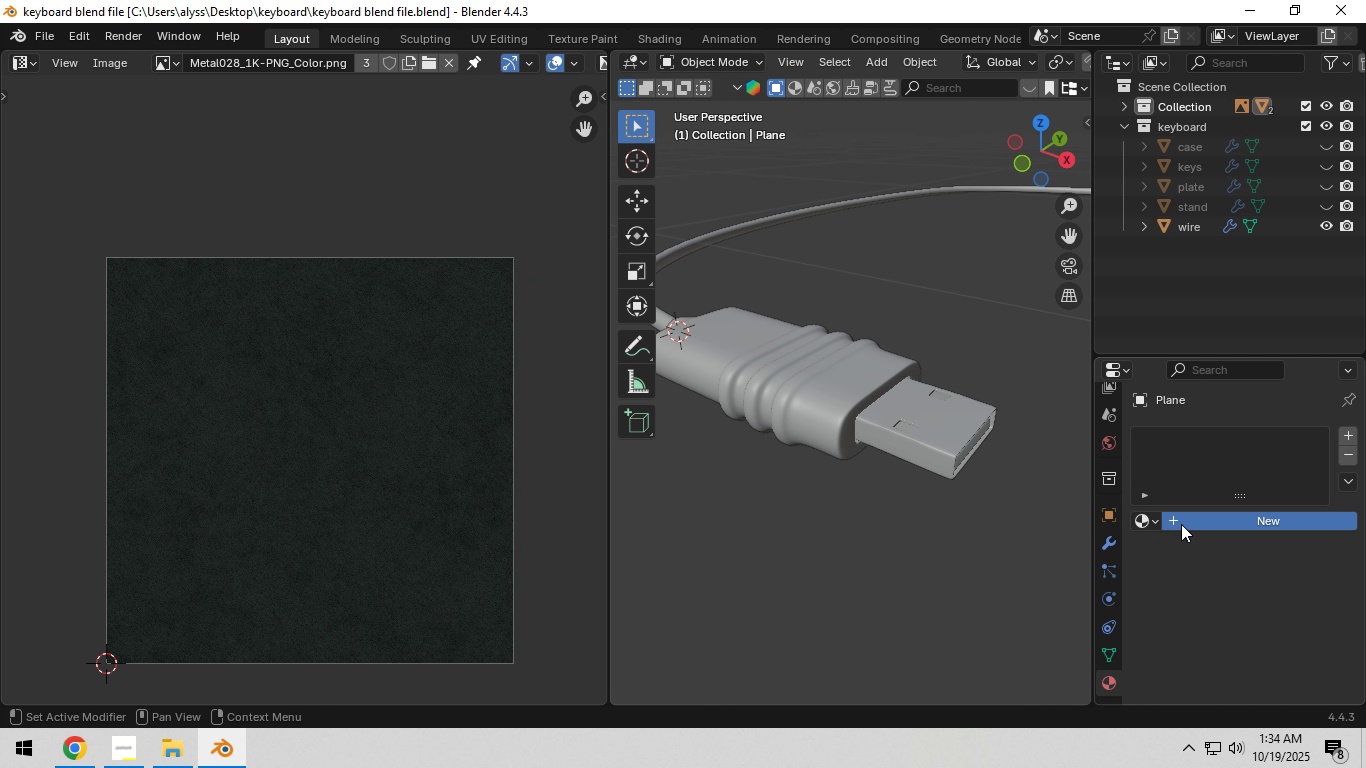 
left_click([1181, 524])
 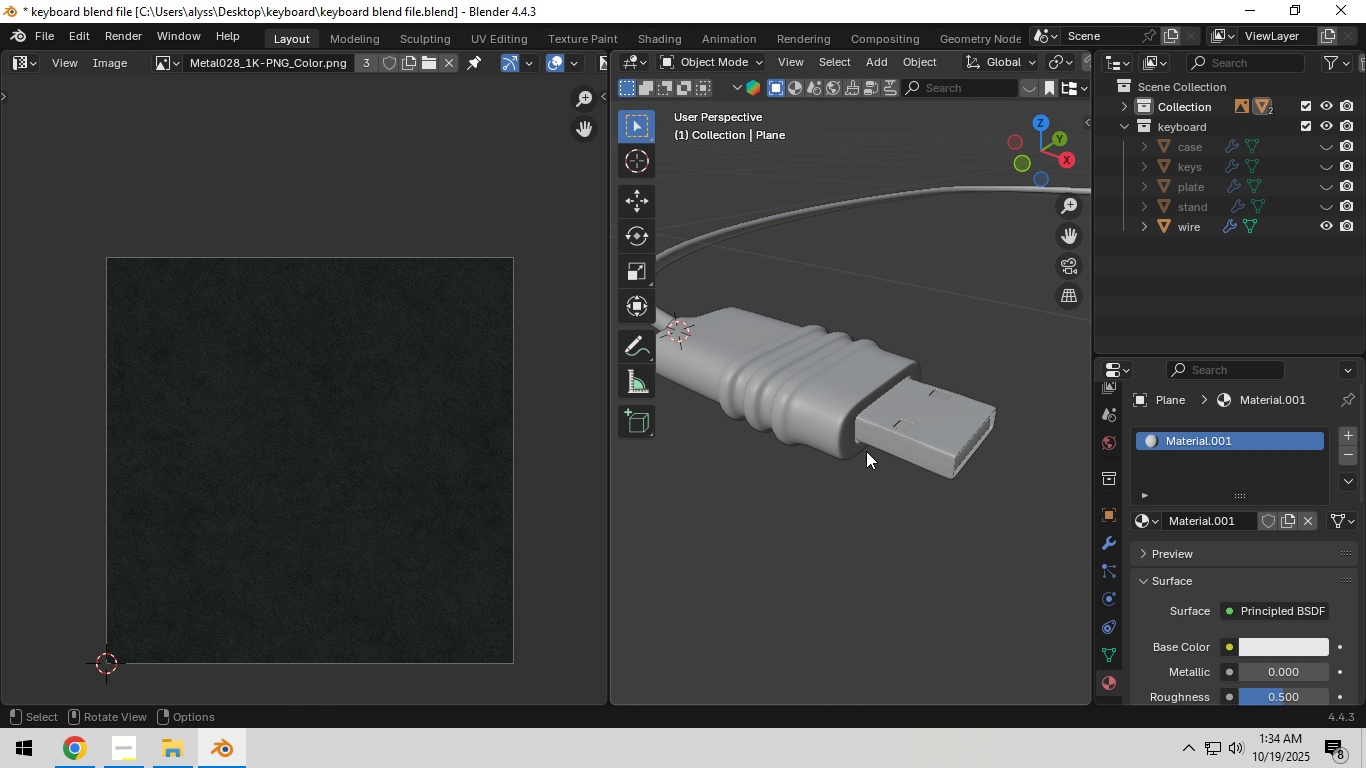 
left_click([831, 420])
 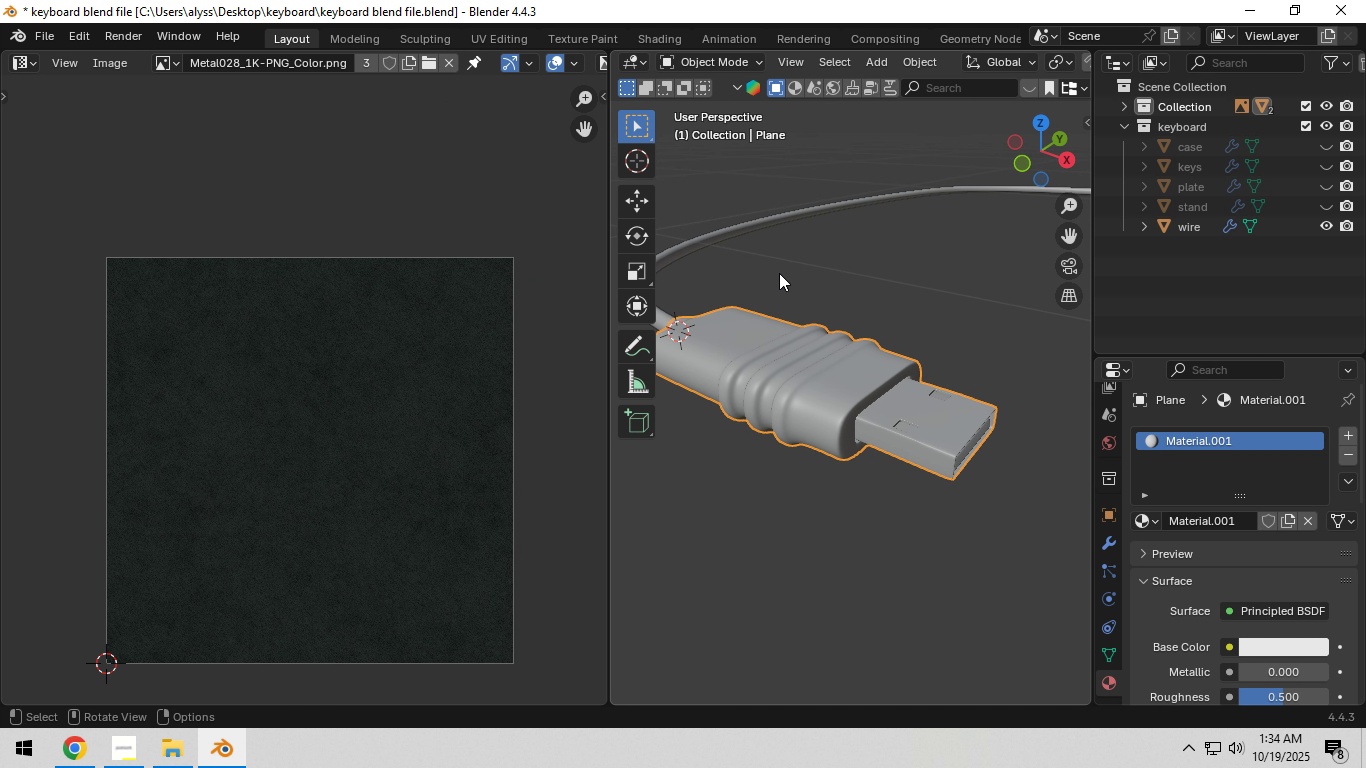 
left_click([780, 216])
 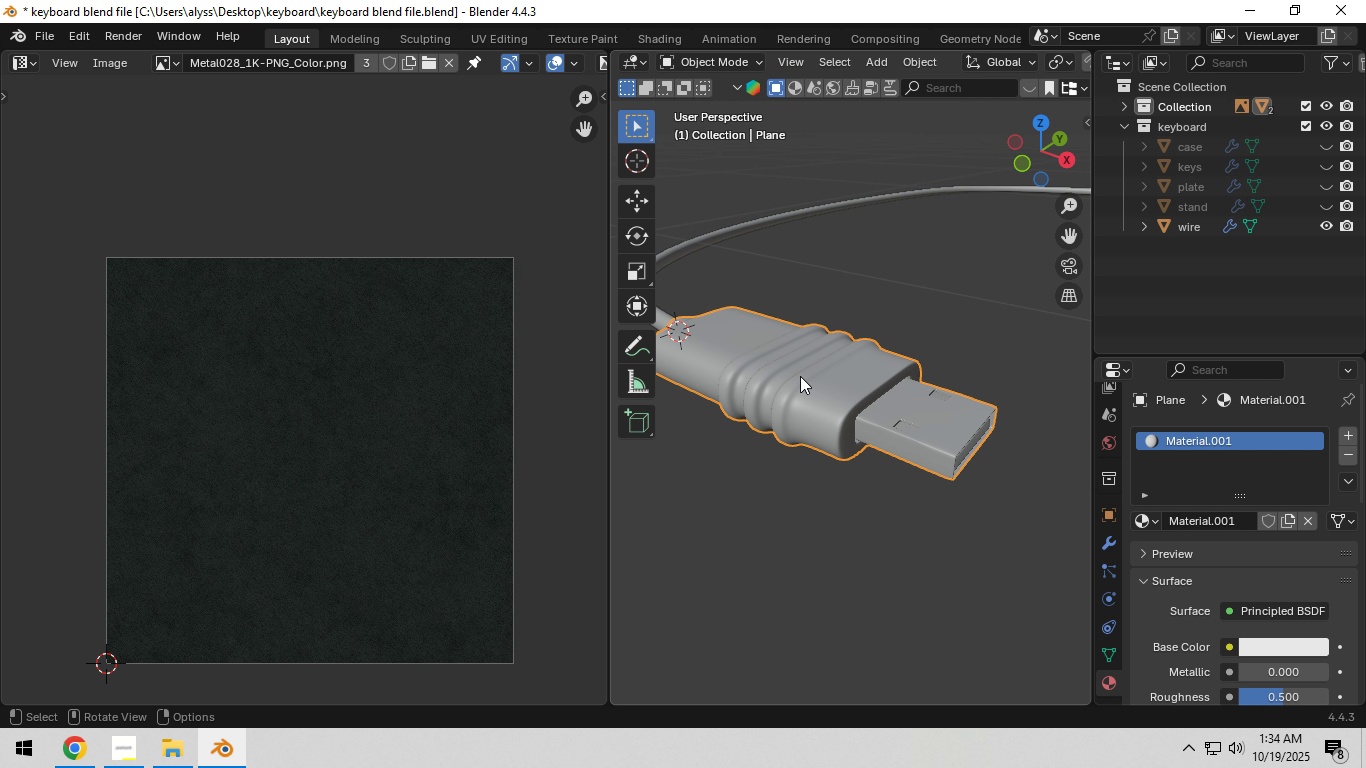 
left_click([800, 376])
 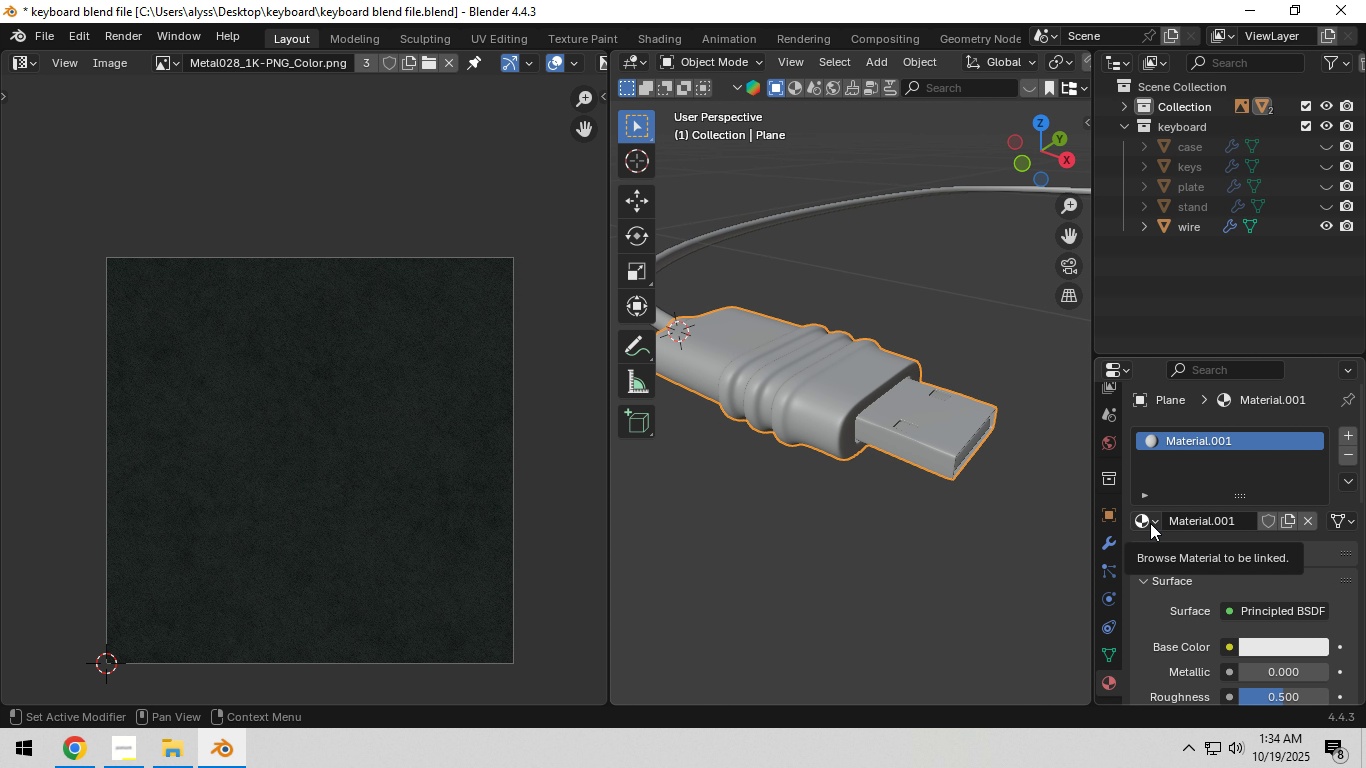 
left_click([1150, 523])
 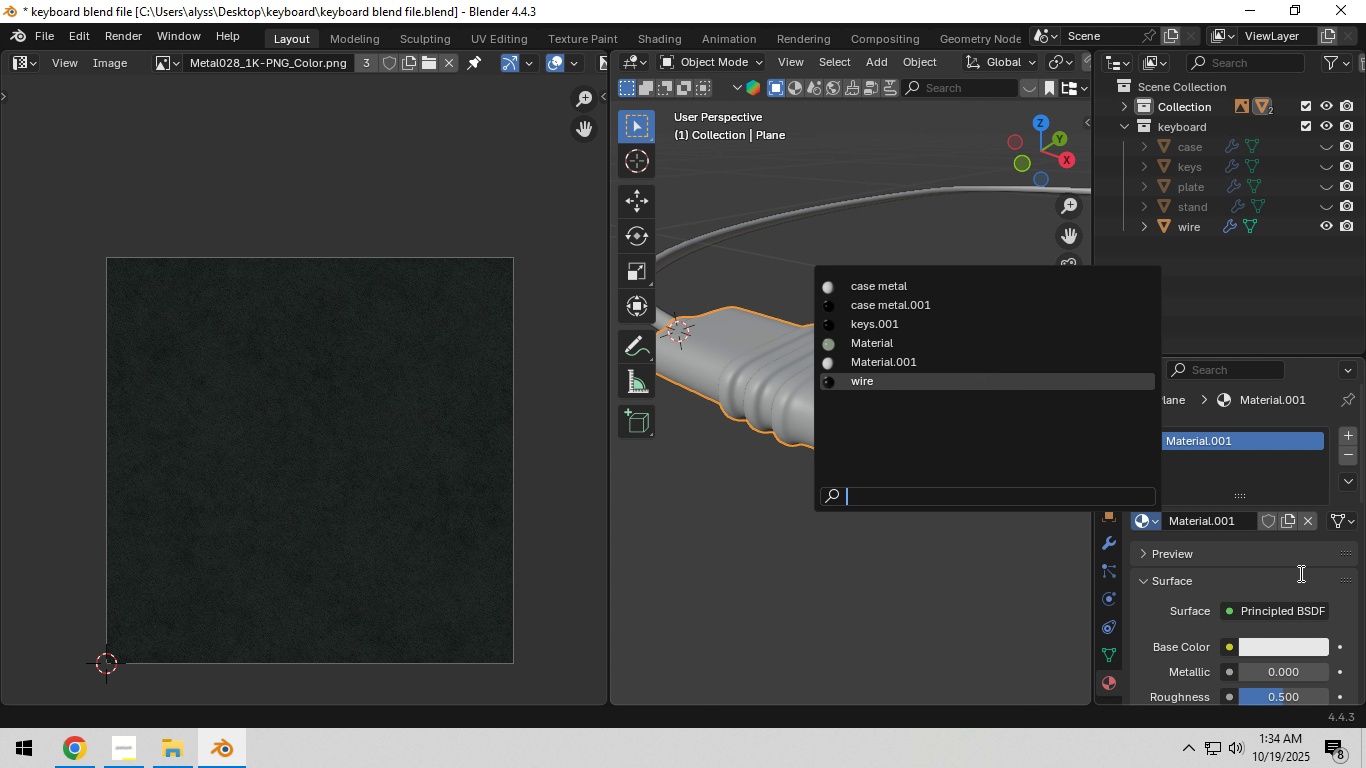 
key(Control+Z)
 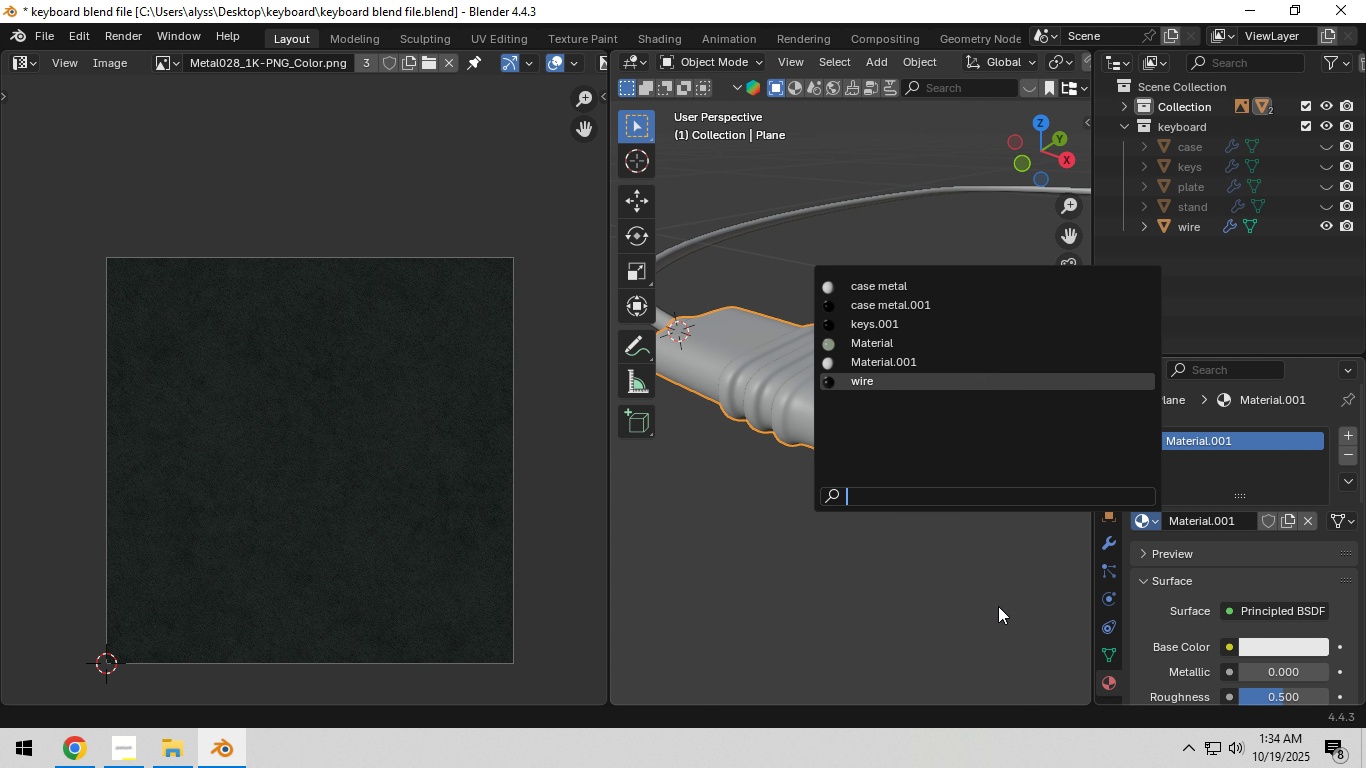 
left_click([998, 606])
 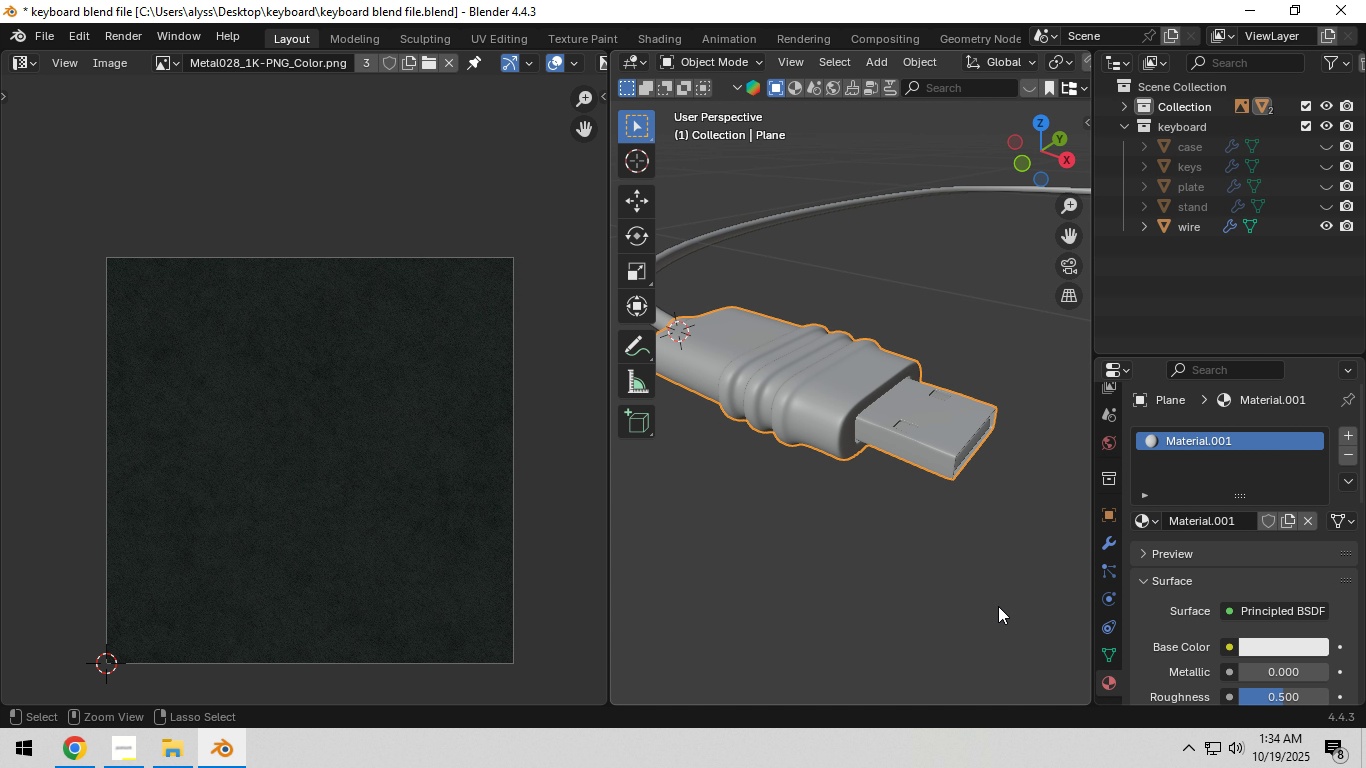 
key(Control+Z)
 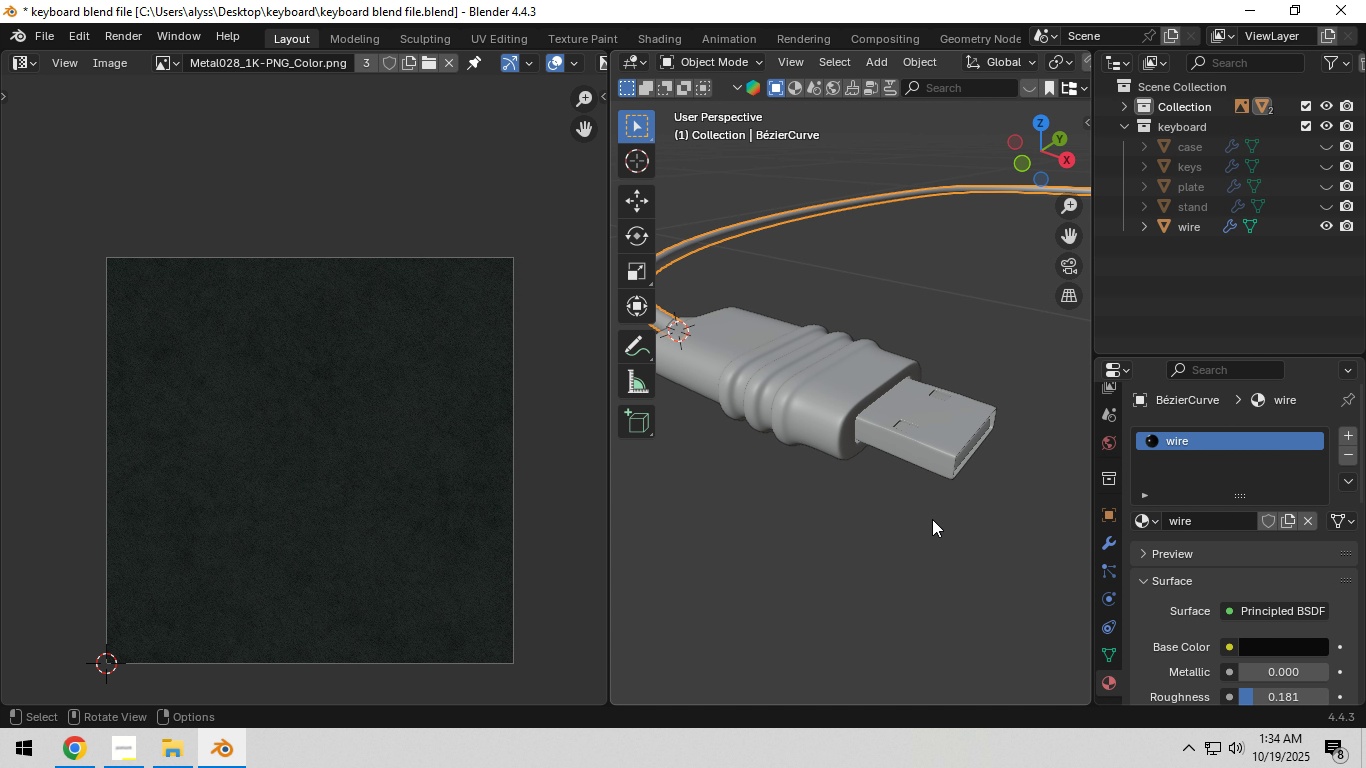 
left_click([837, 412])
 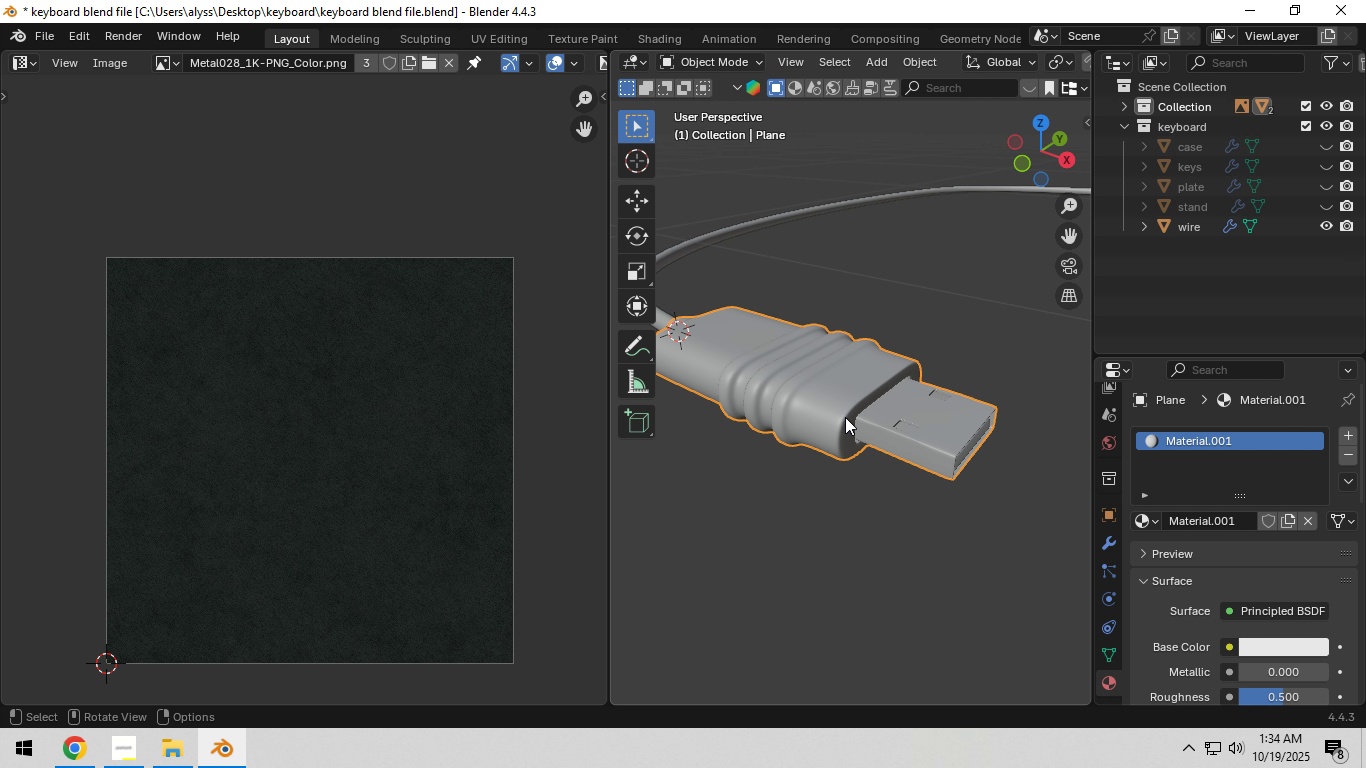 
key(Control+Z)
 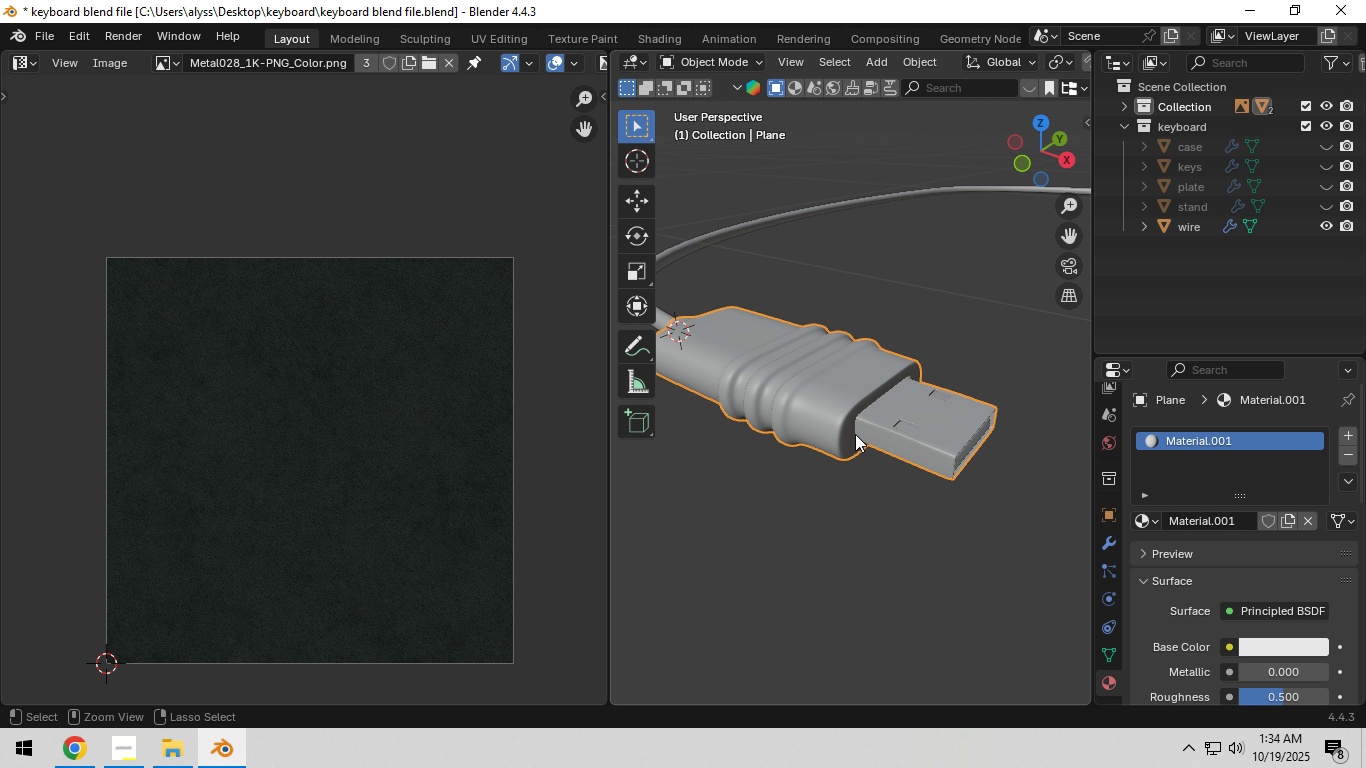 
key(Control+Z)
 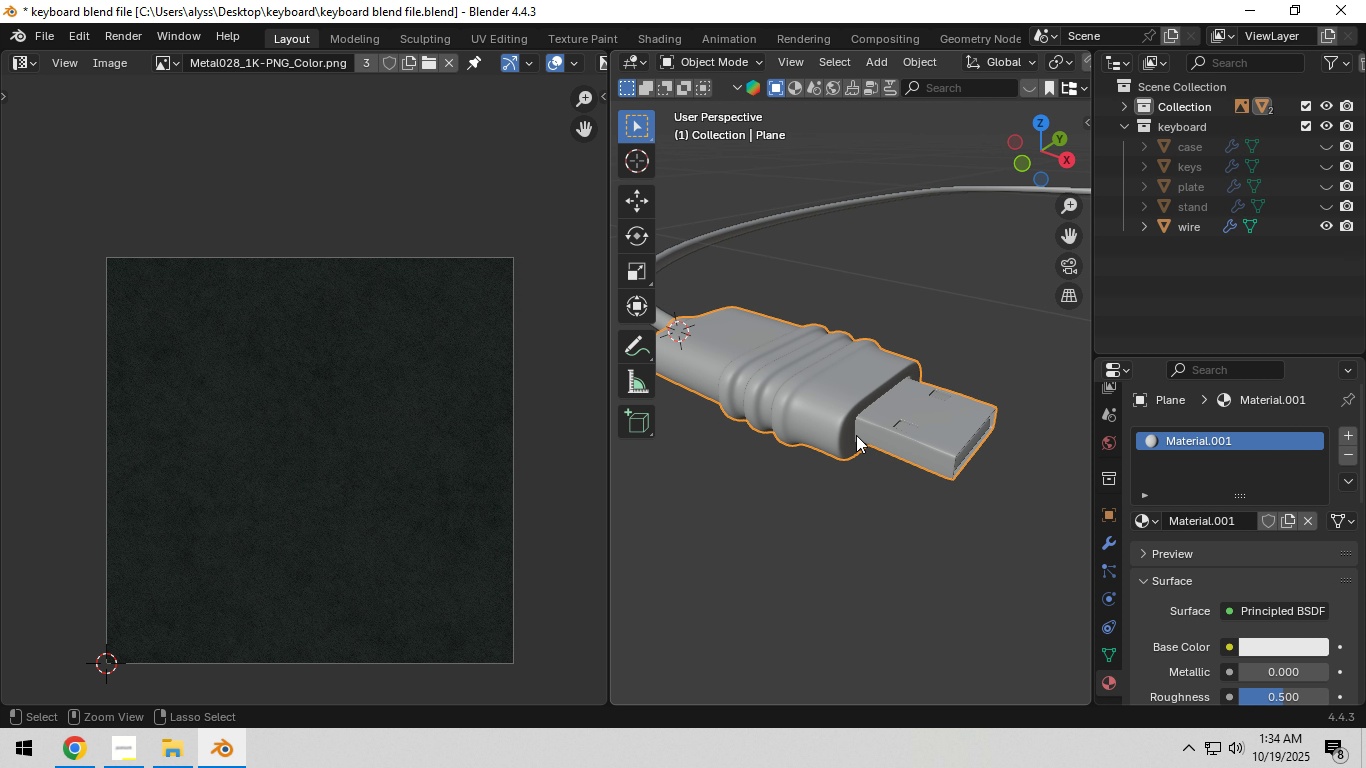 
key(Control+Z)
 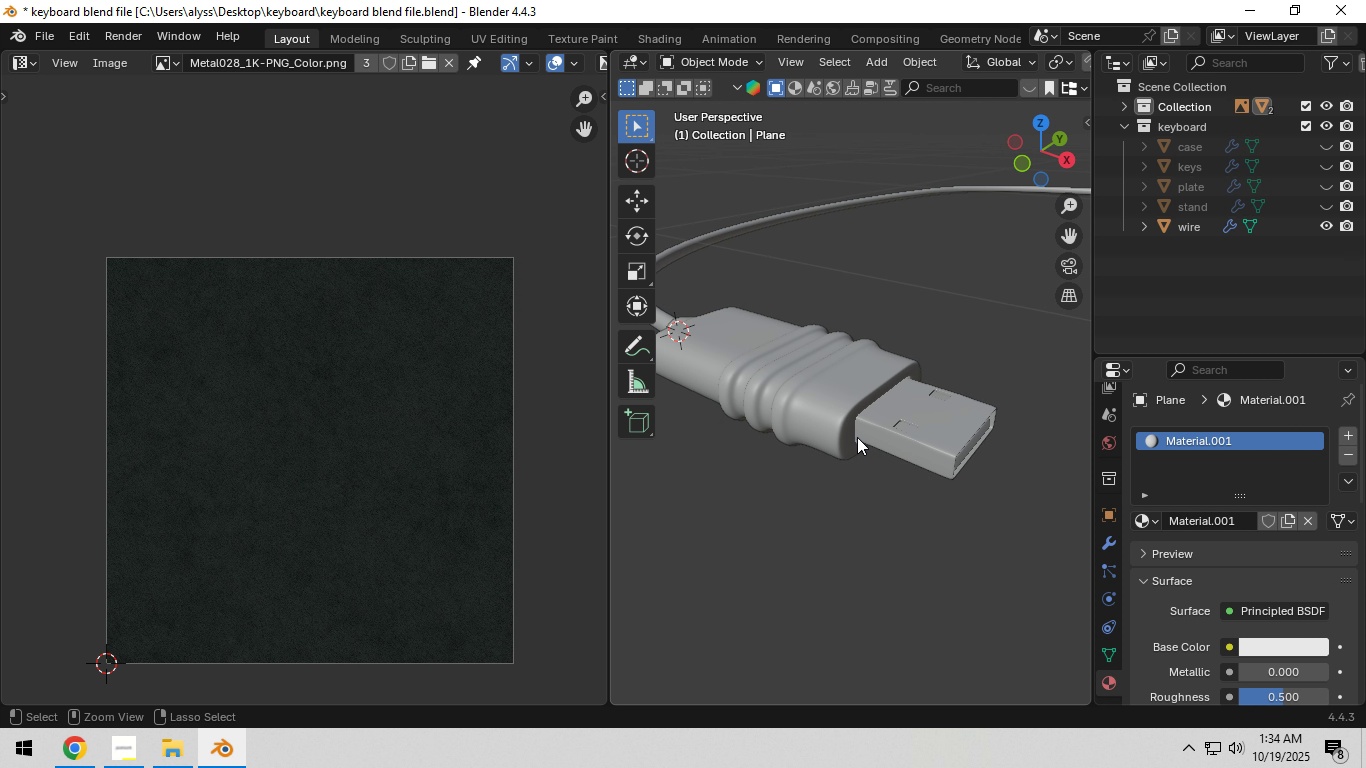 
key(Control+Z)
 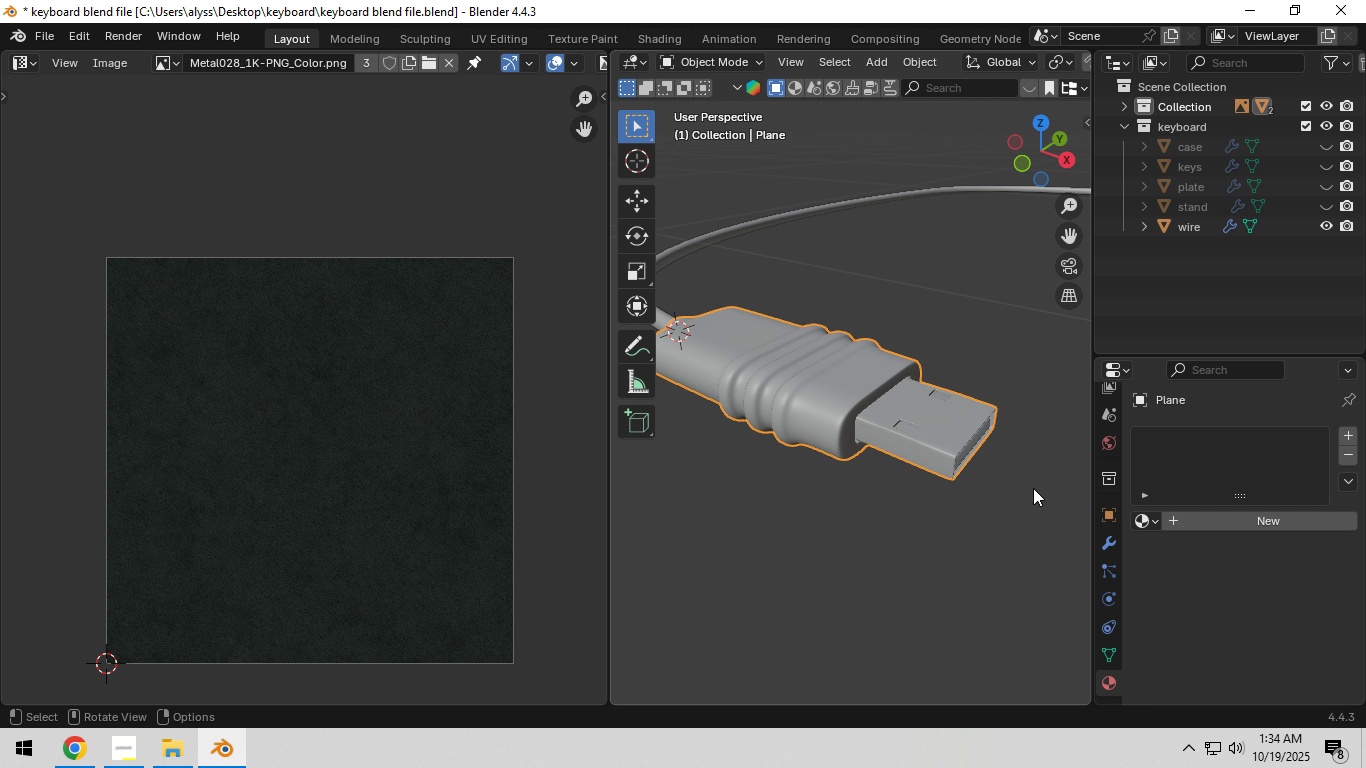 
left_click([1140, 524])
 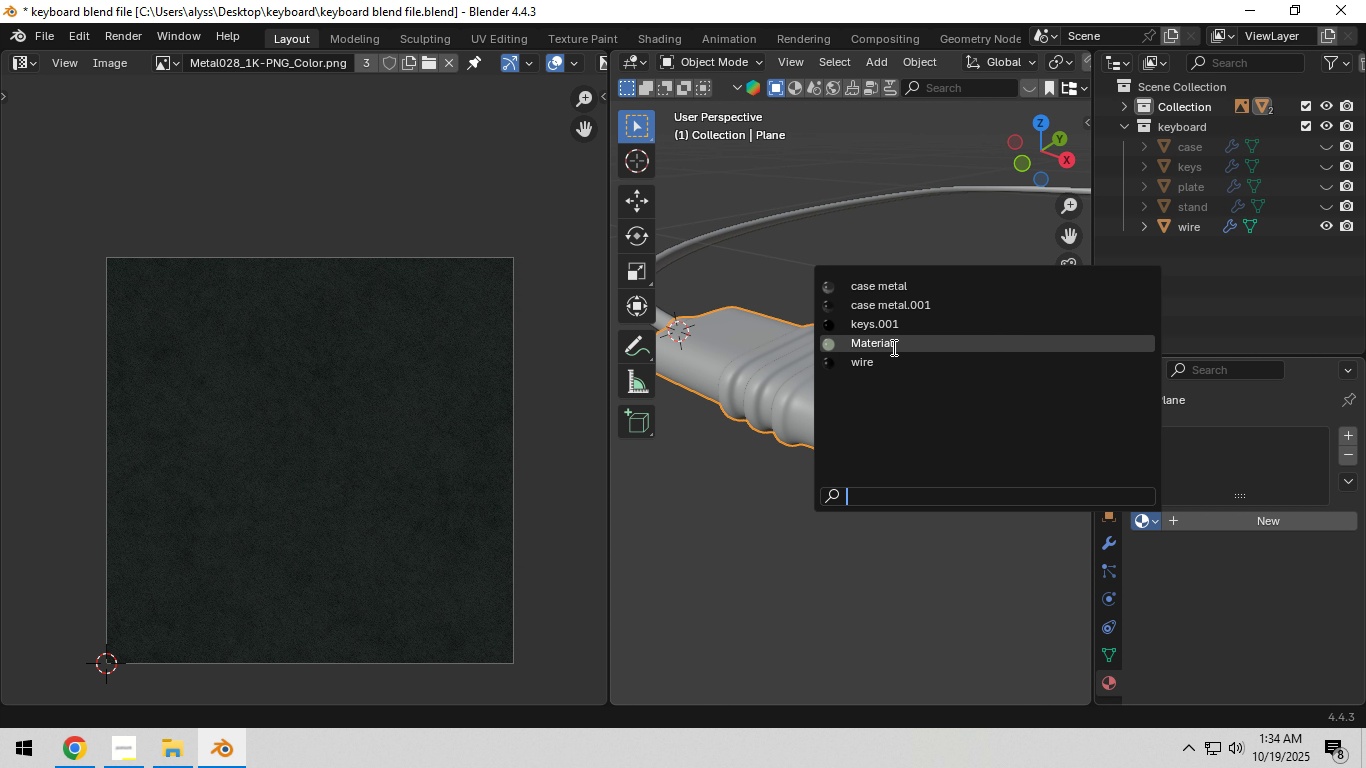 
left_click([892, 363])
 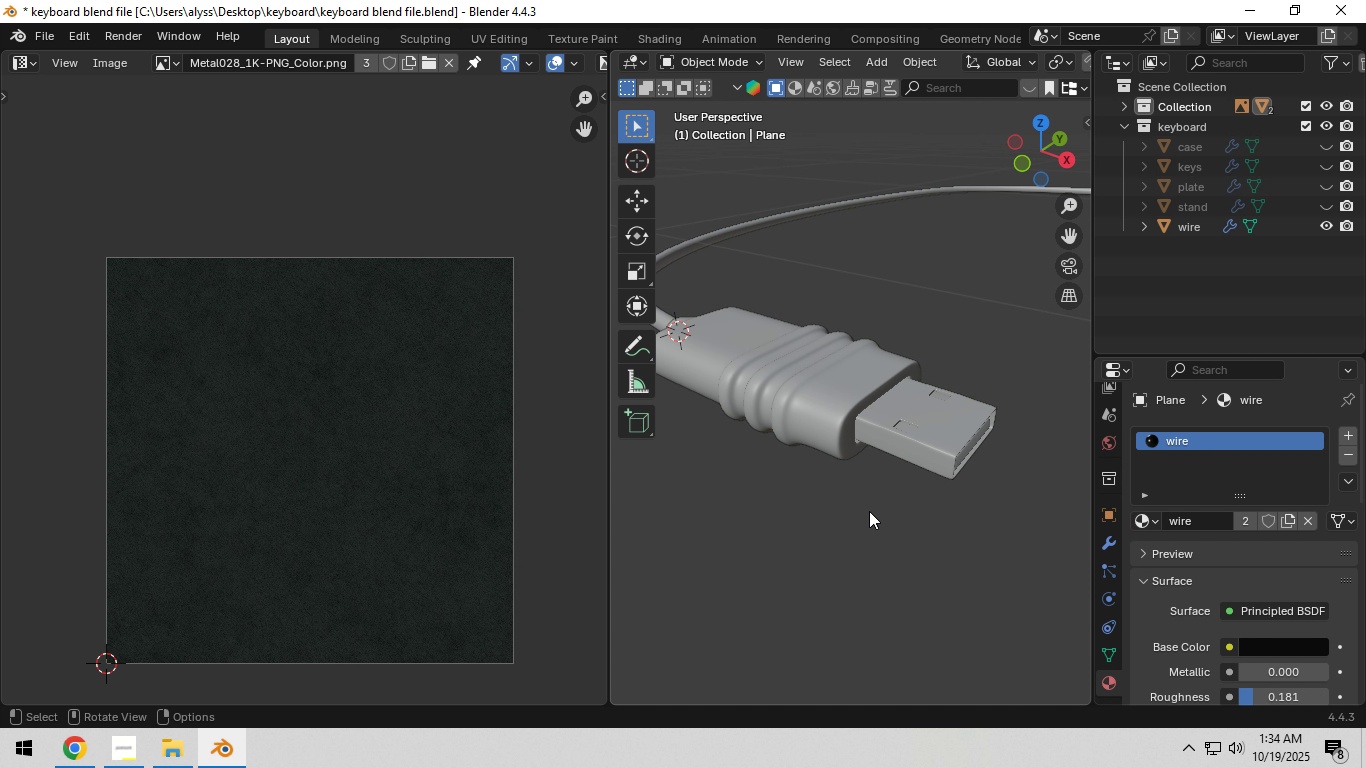 
left_click([869, 510])
 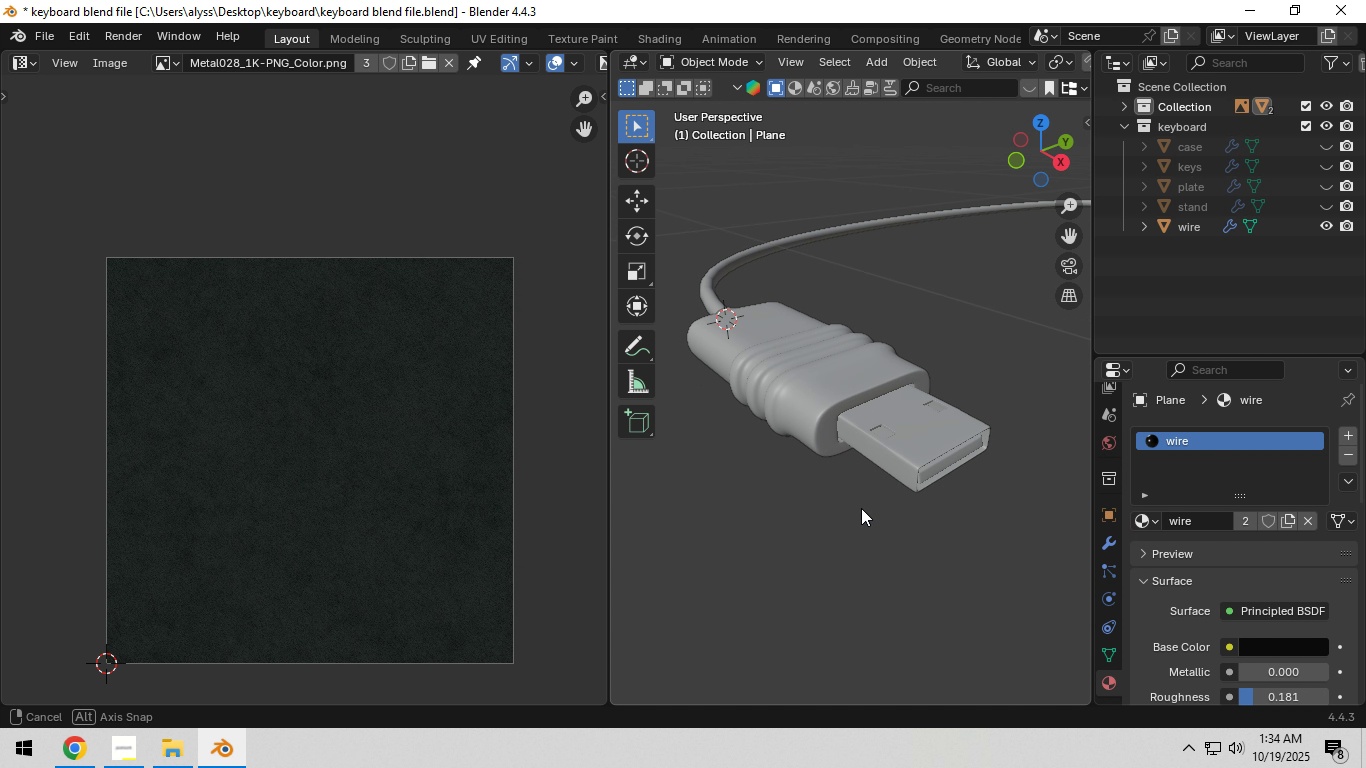 
scroll: coordinate [827, 505], scroll_direction: up, amount: 2.0
 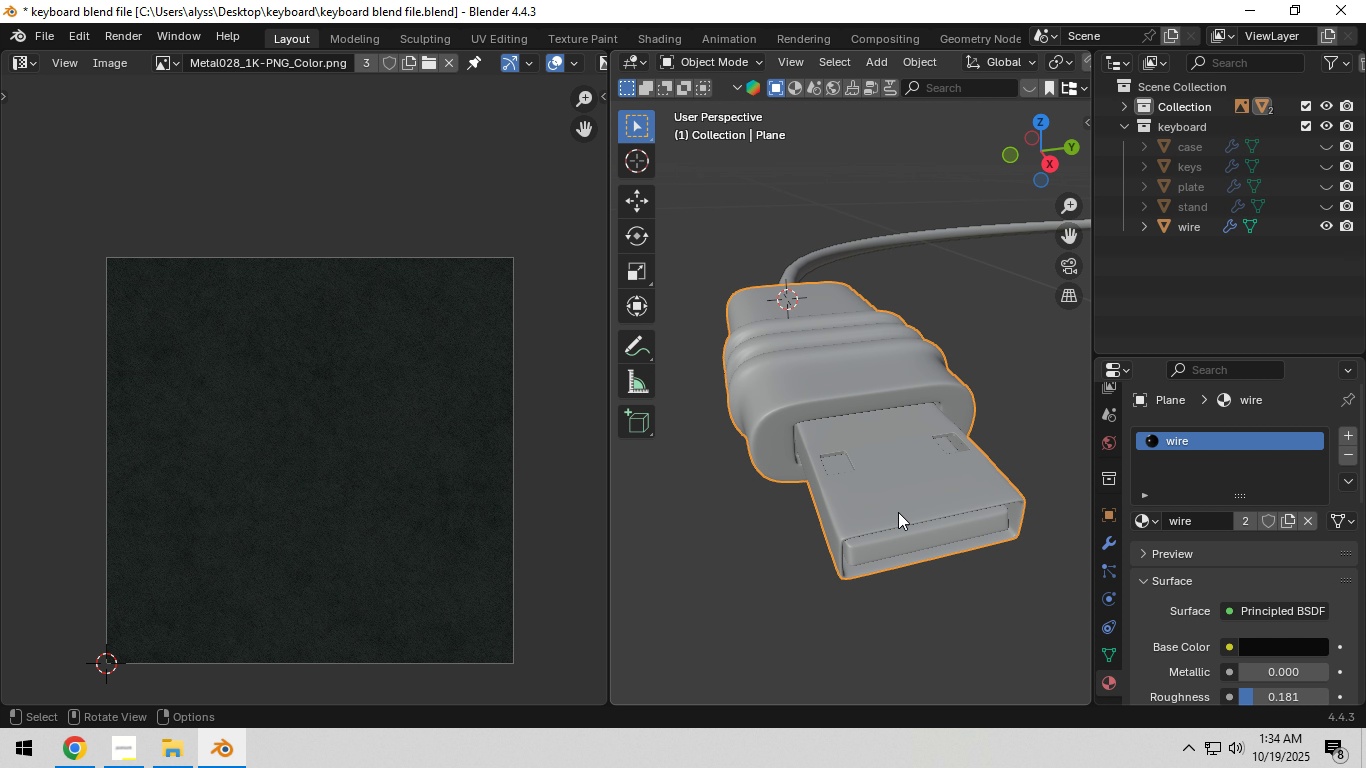 
left_click([898, 512])
 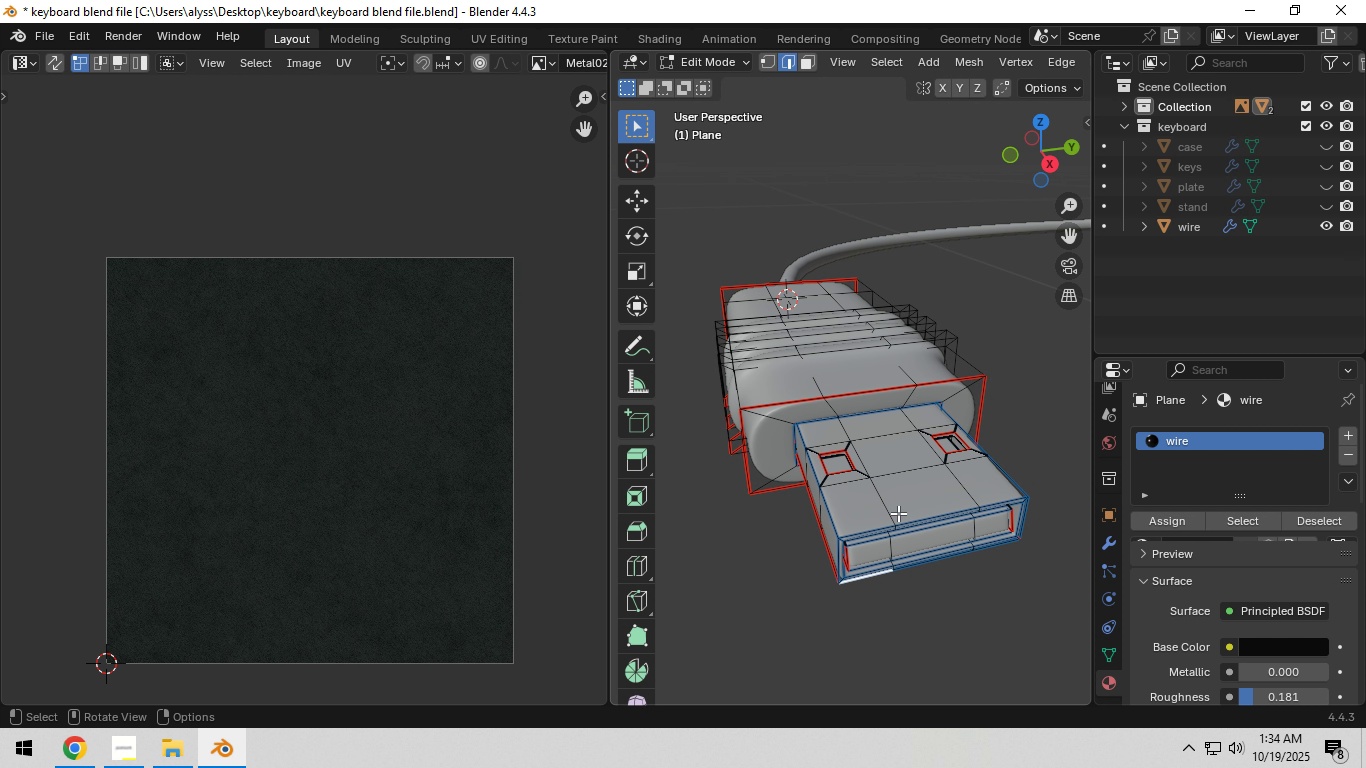 
key(Tab)
 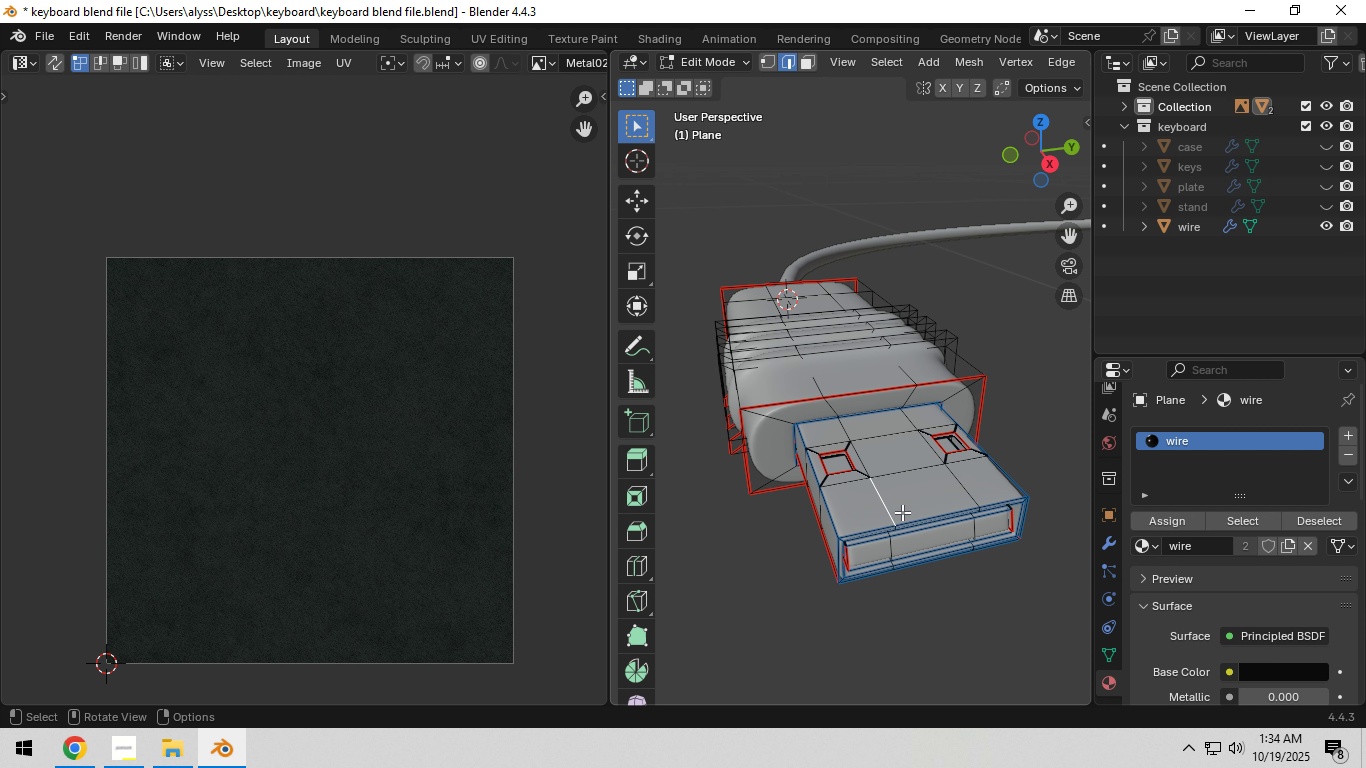 
left_click([902, 512])
 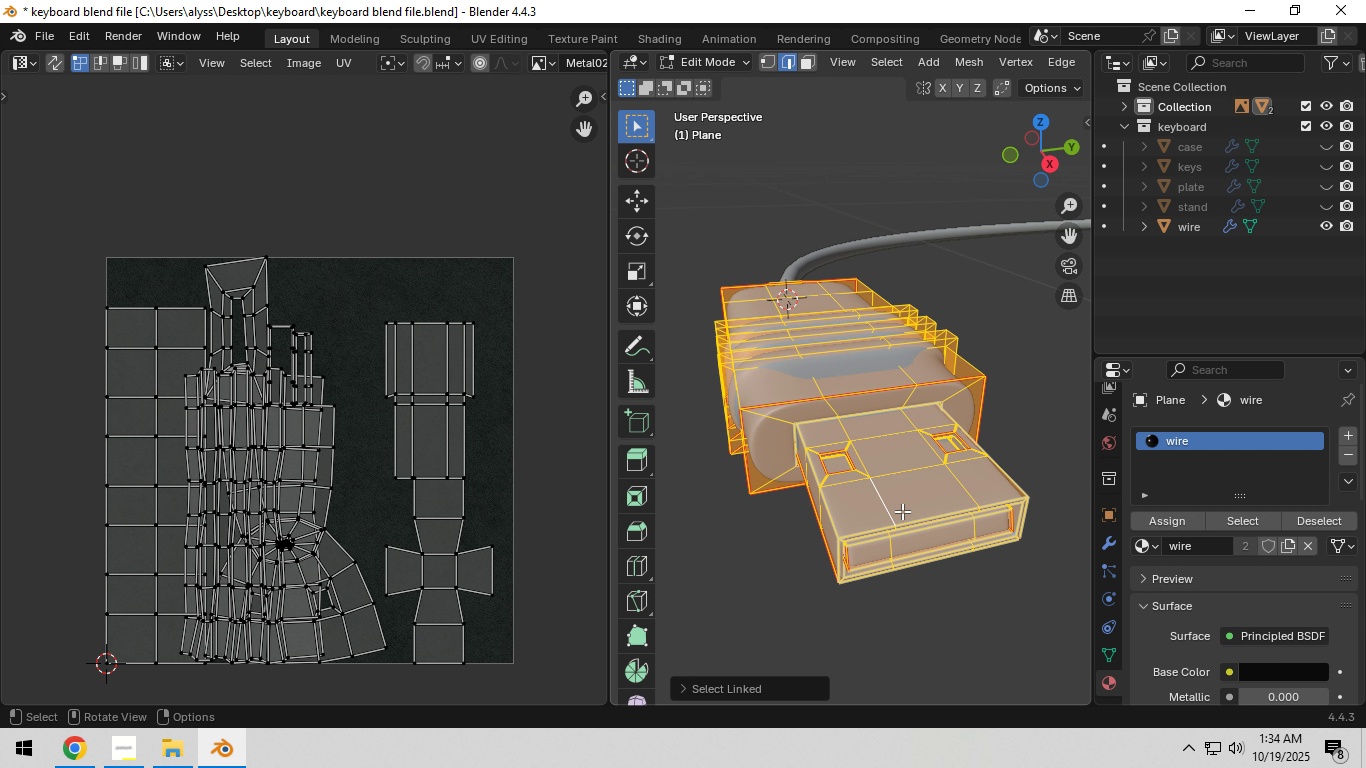 
key(L)
 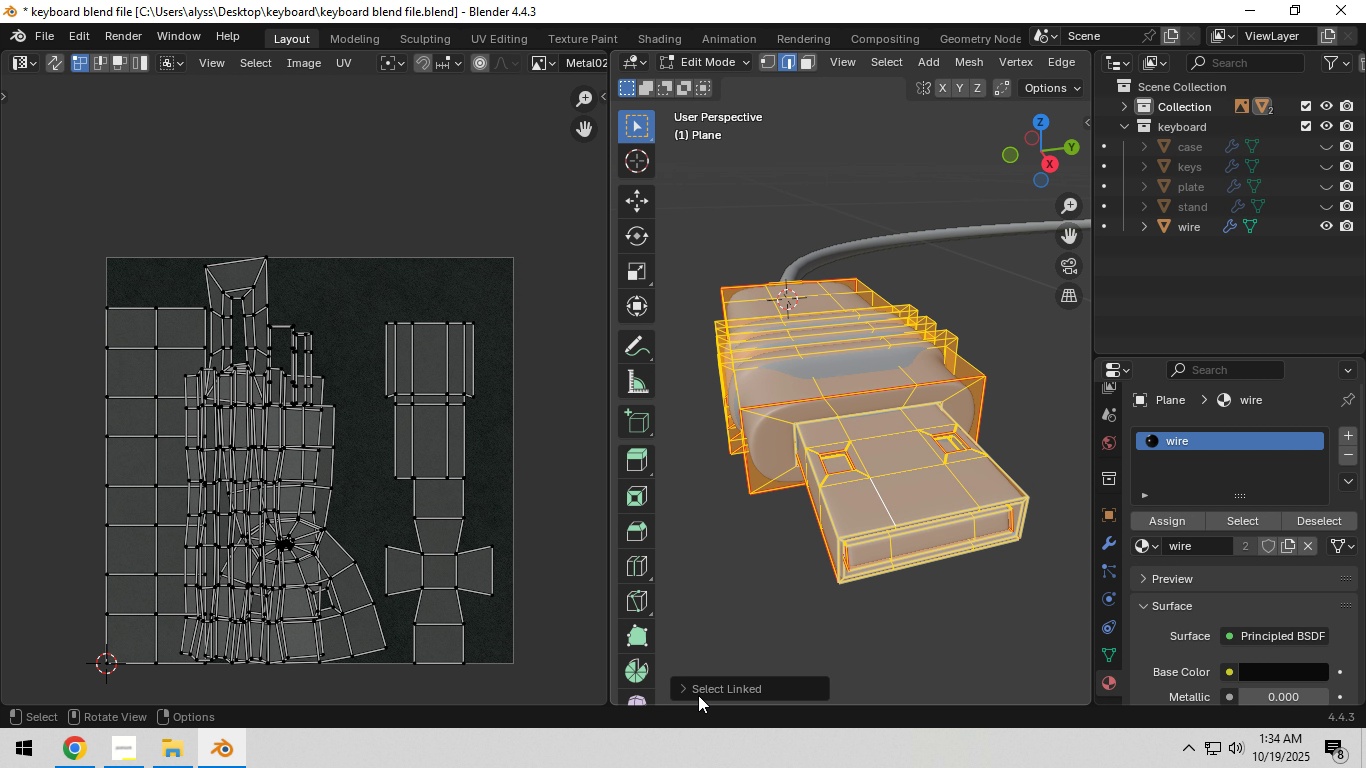 
left_click([680, 688])
 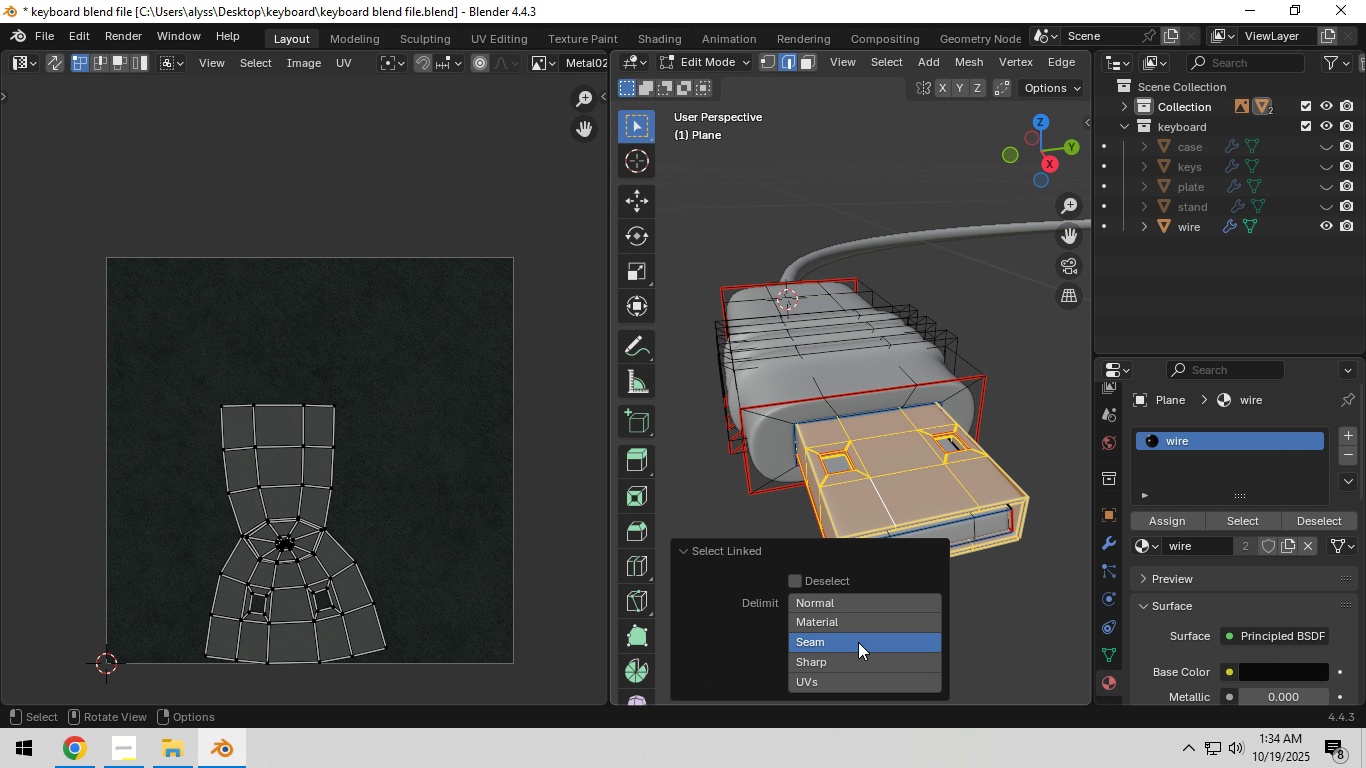 
left_click([858, 642])
 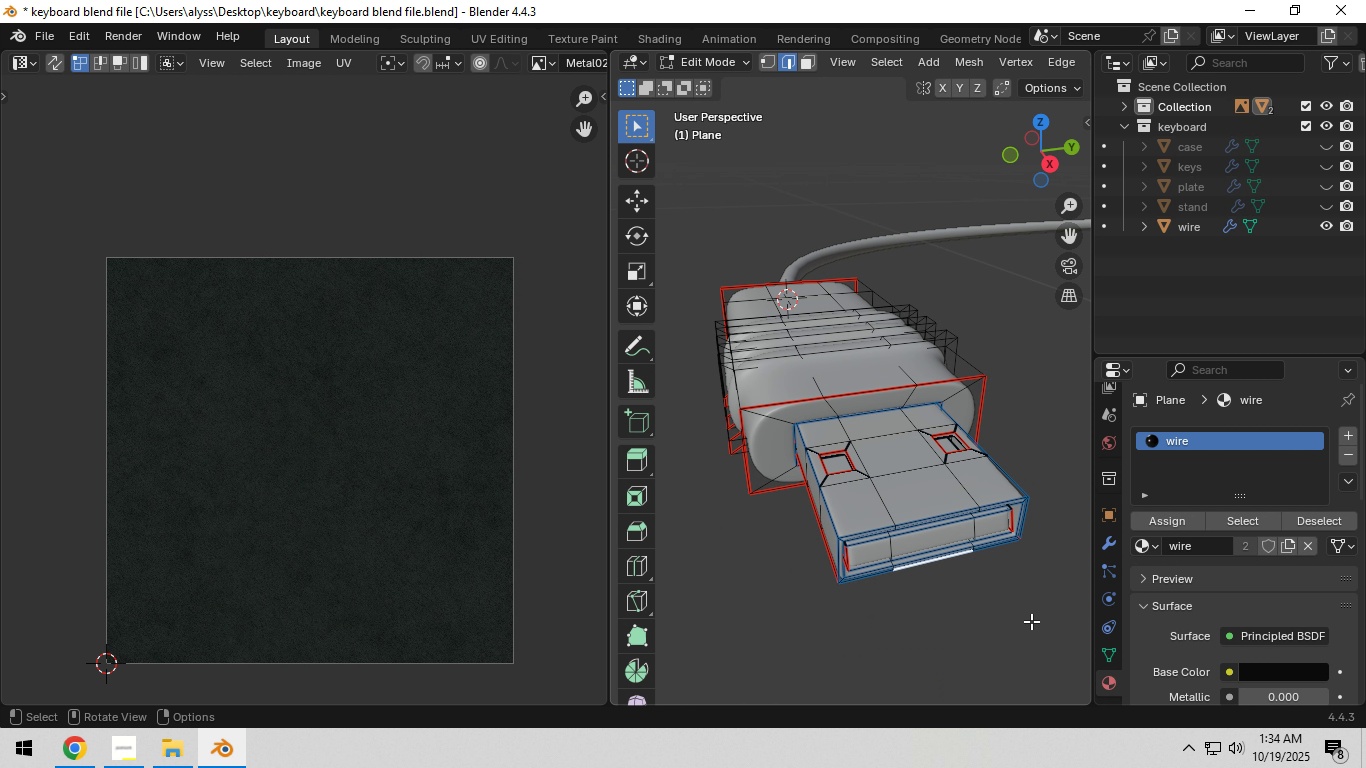 
left_click([1031, 621])
 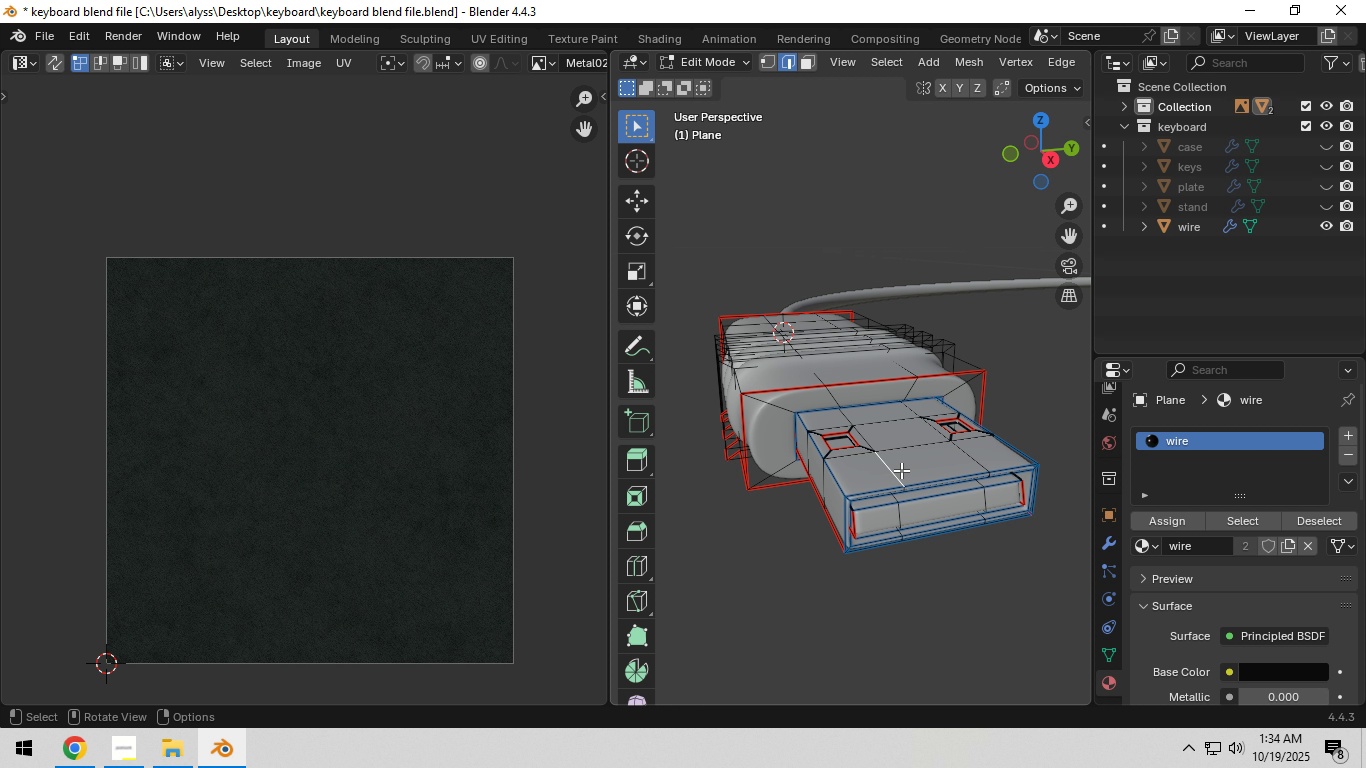 
left_click([901, 470])
 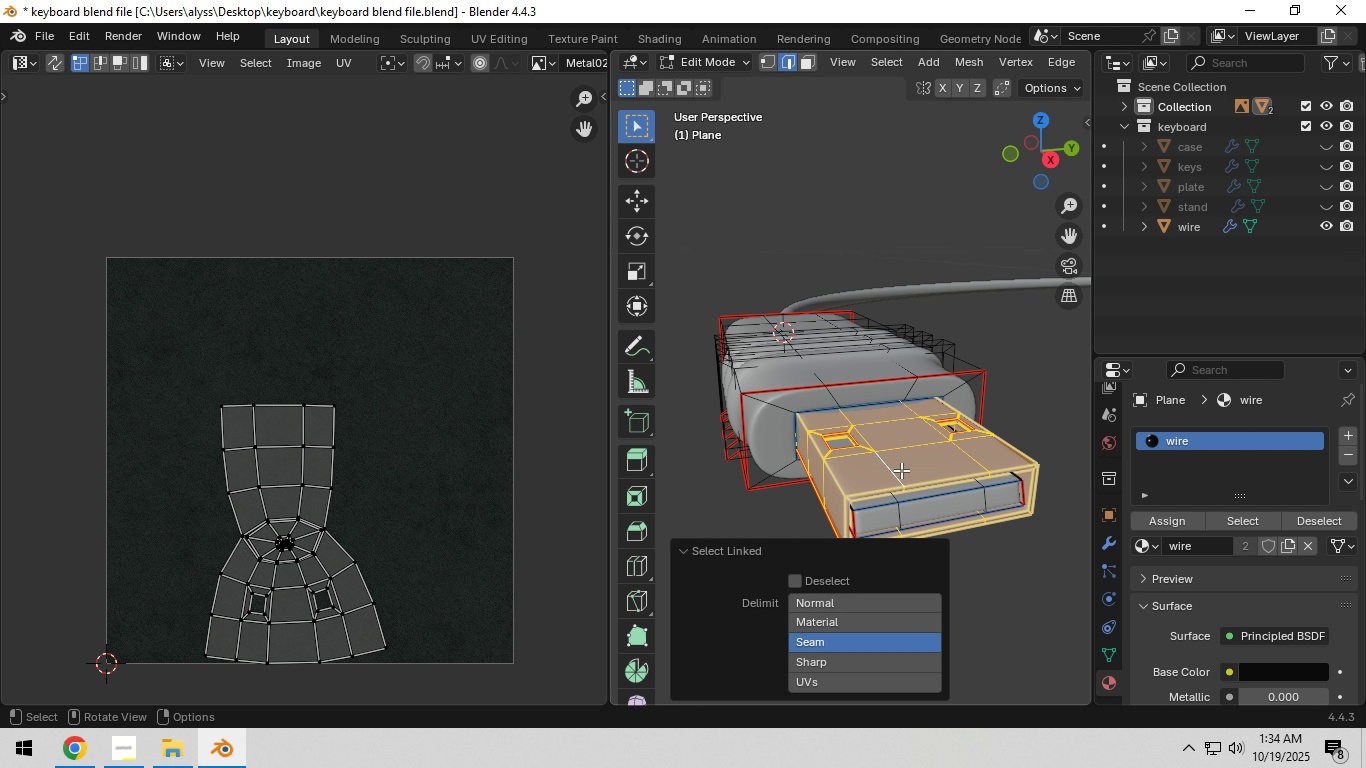 
key(L)
 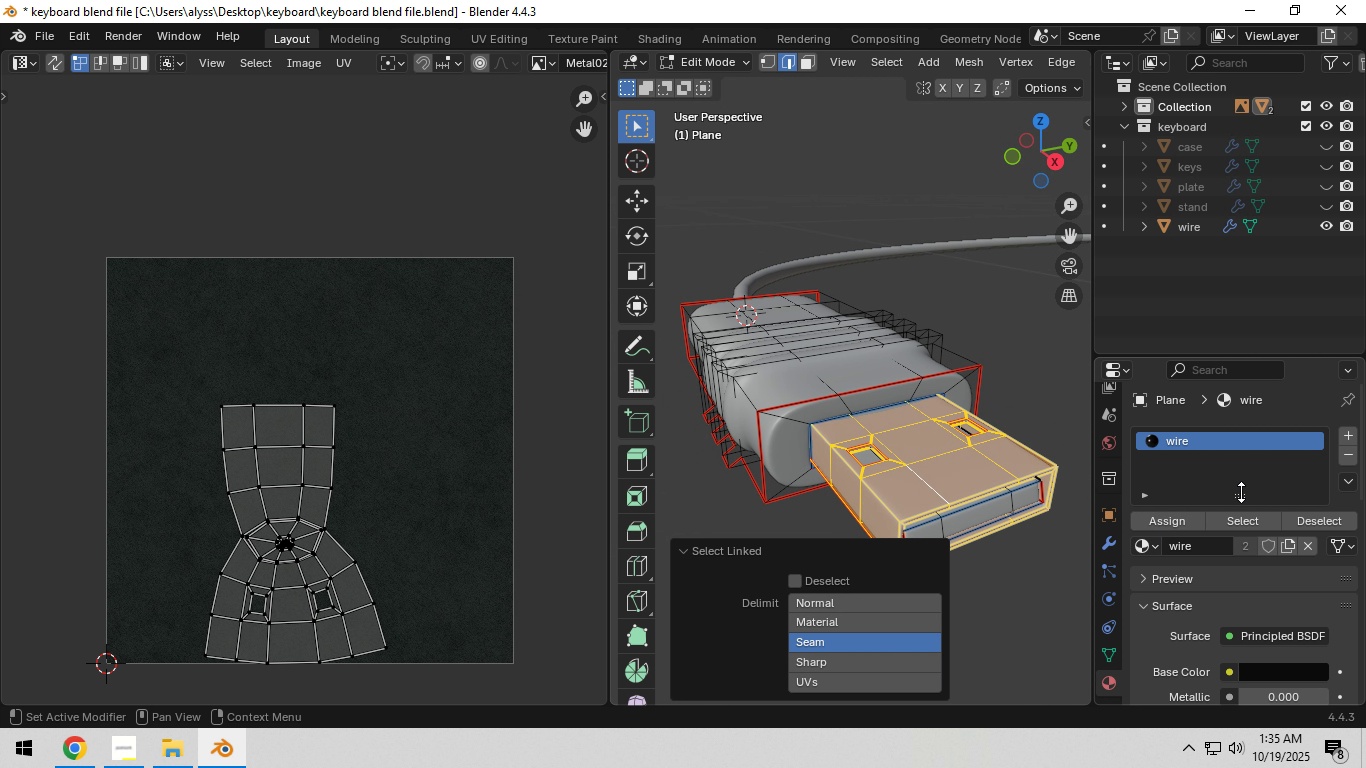 
left_click([1347, 432])
 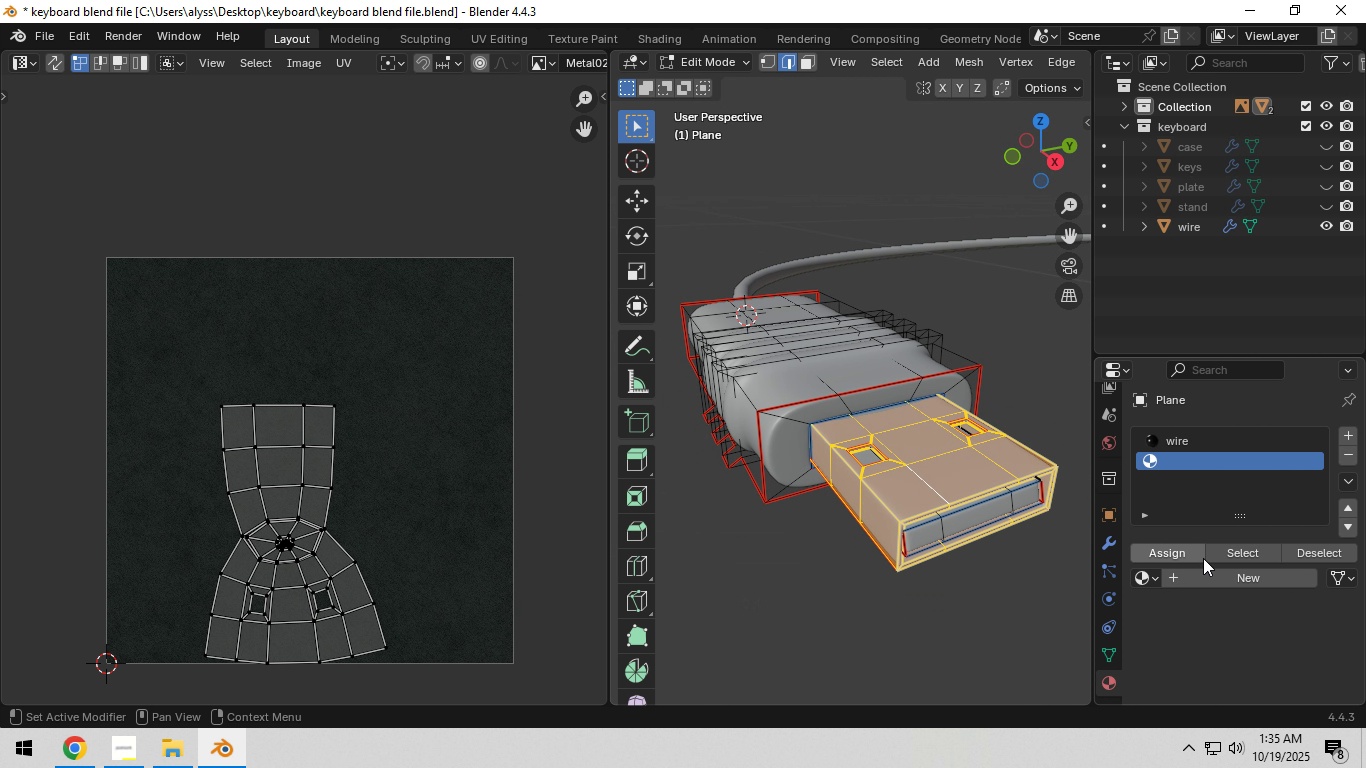 
left_click([1209, 577])
 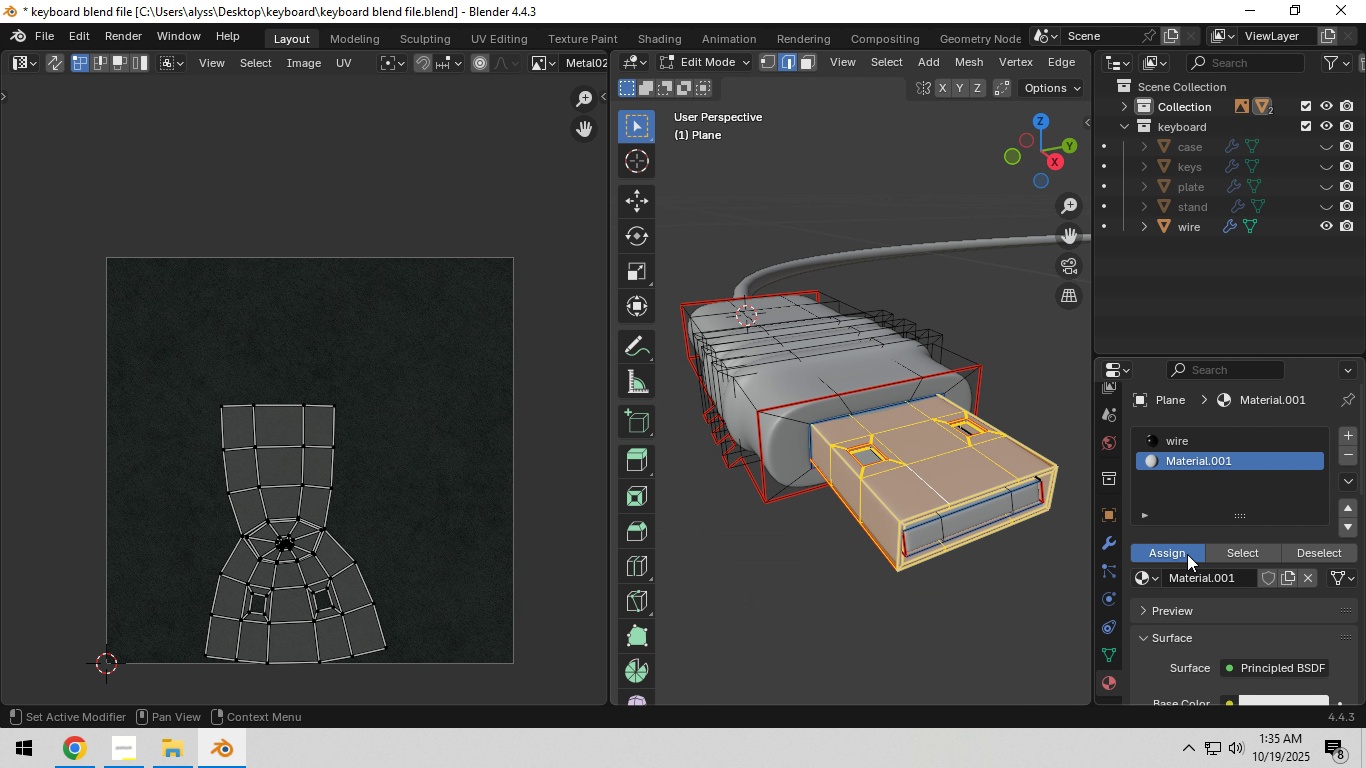 
left_click([1187, 554])
 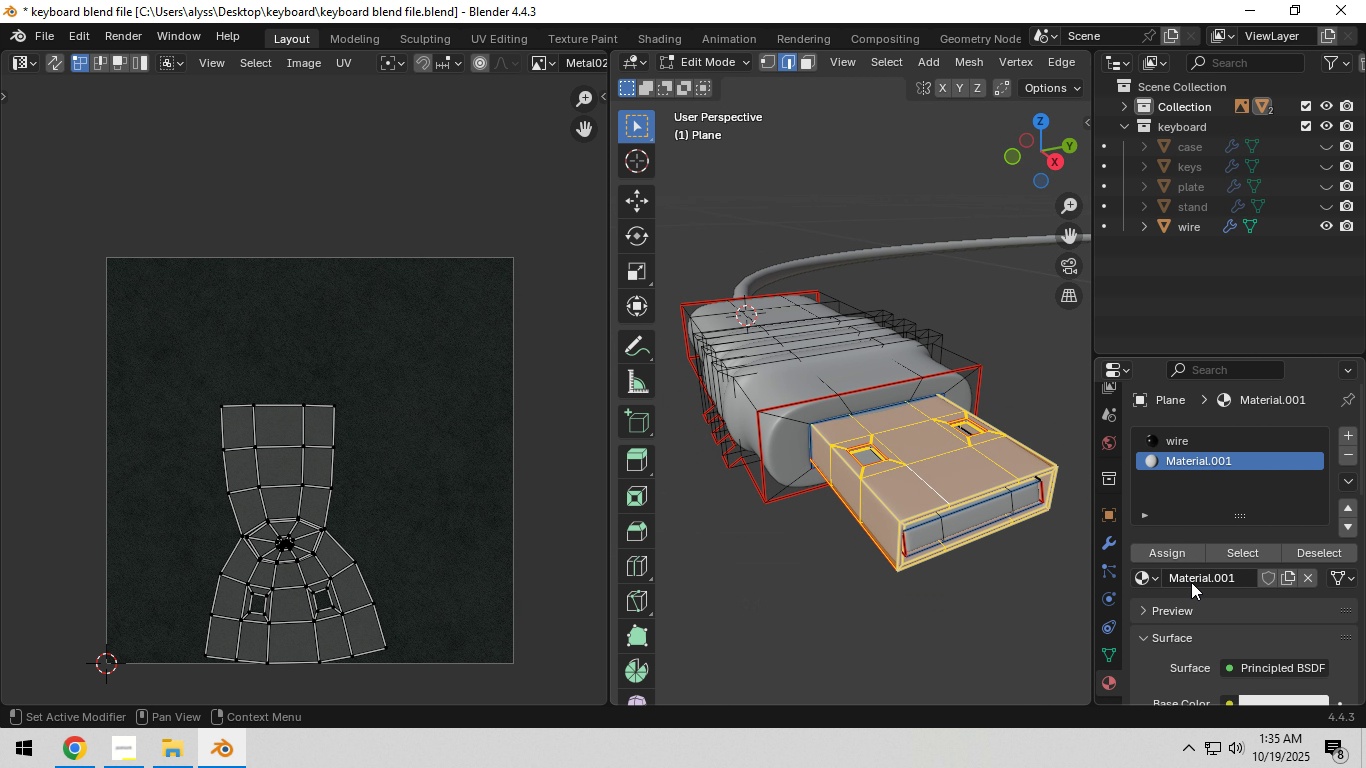 
scroll: coordinate [1211, 566], scroll_direction: down, amount: 4.0
 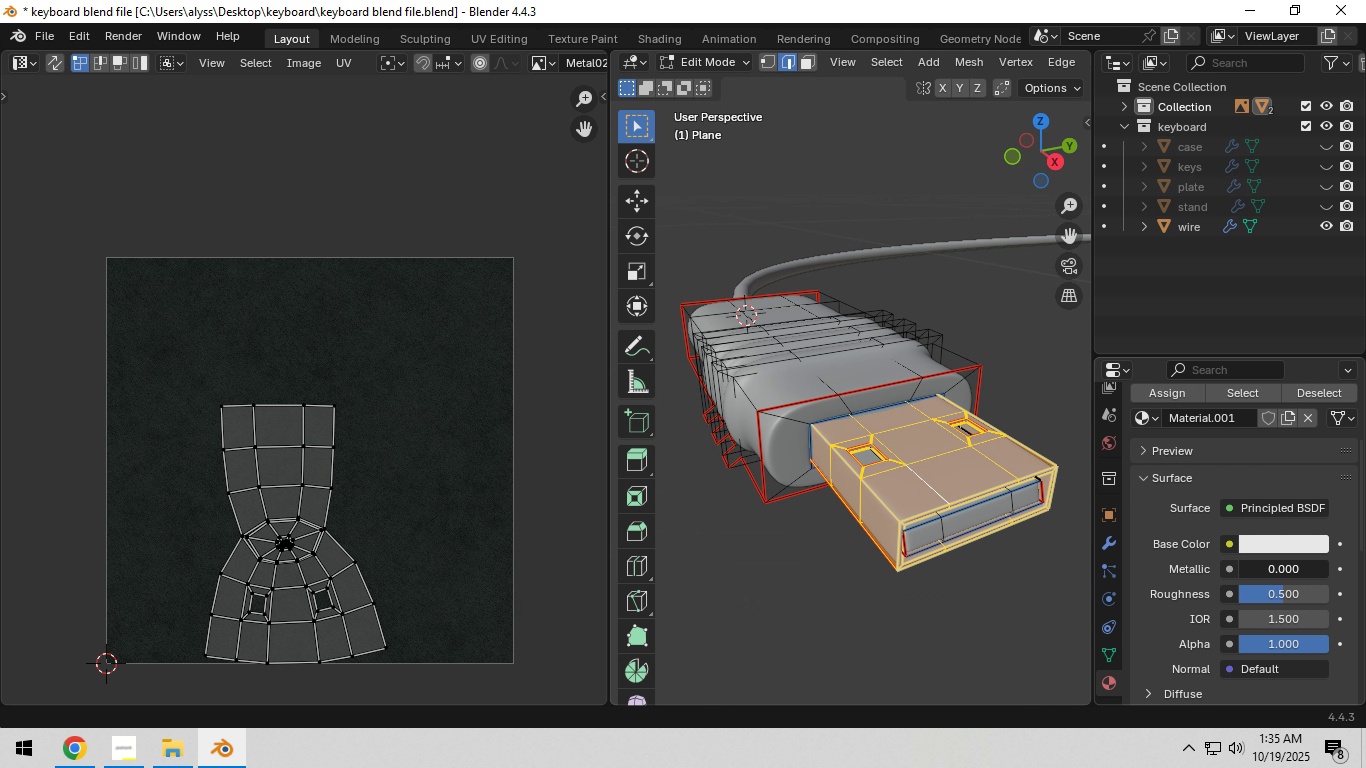 
left_click_drag(start_coordinate=[1255, 571], to_coordinate=[294, 570])
 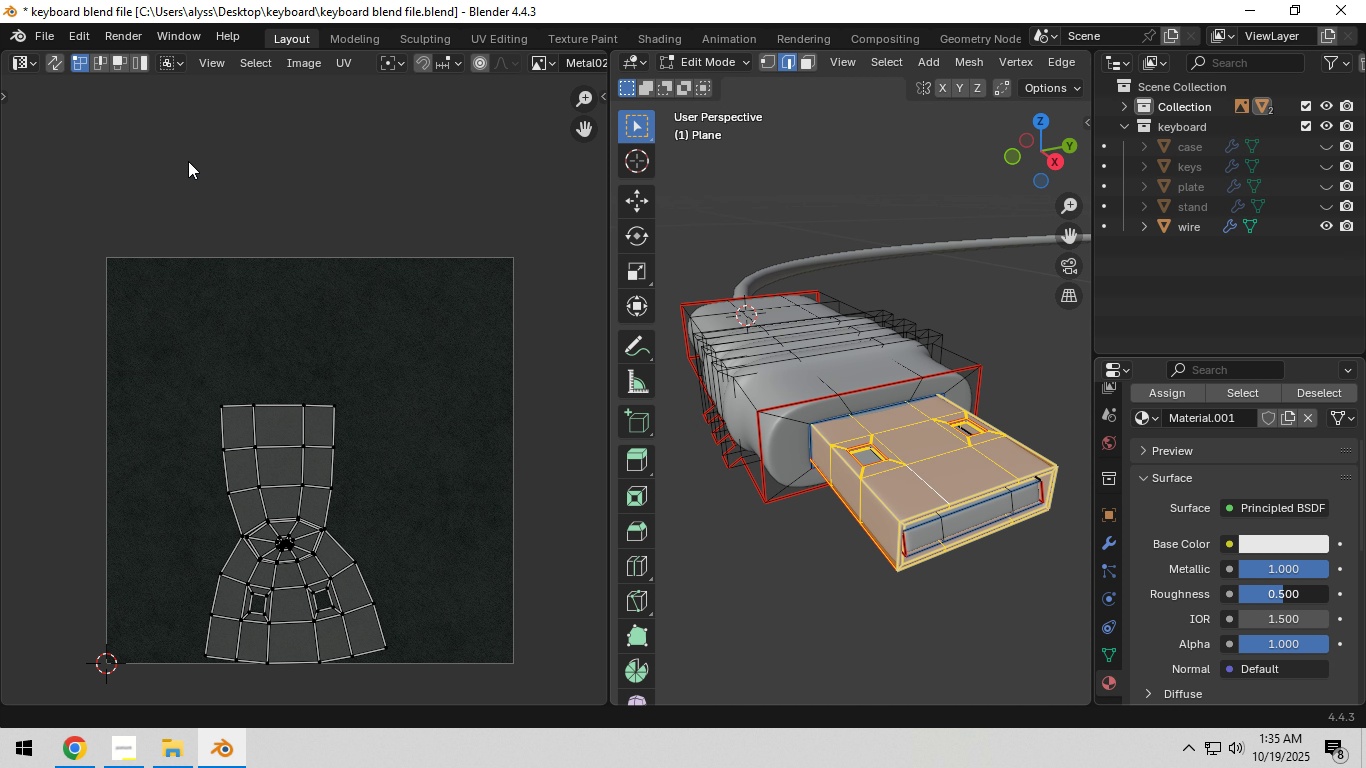 
left_click_drag(start_coordinate=[1291, 594], to_coordinate=[156, 167])
 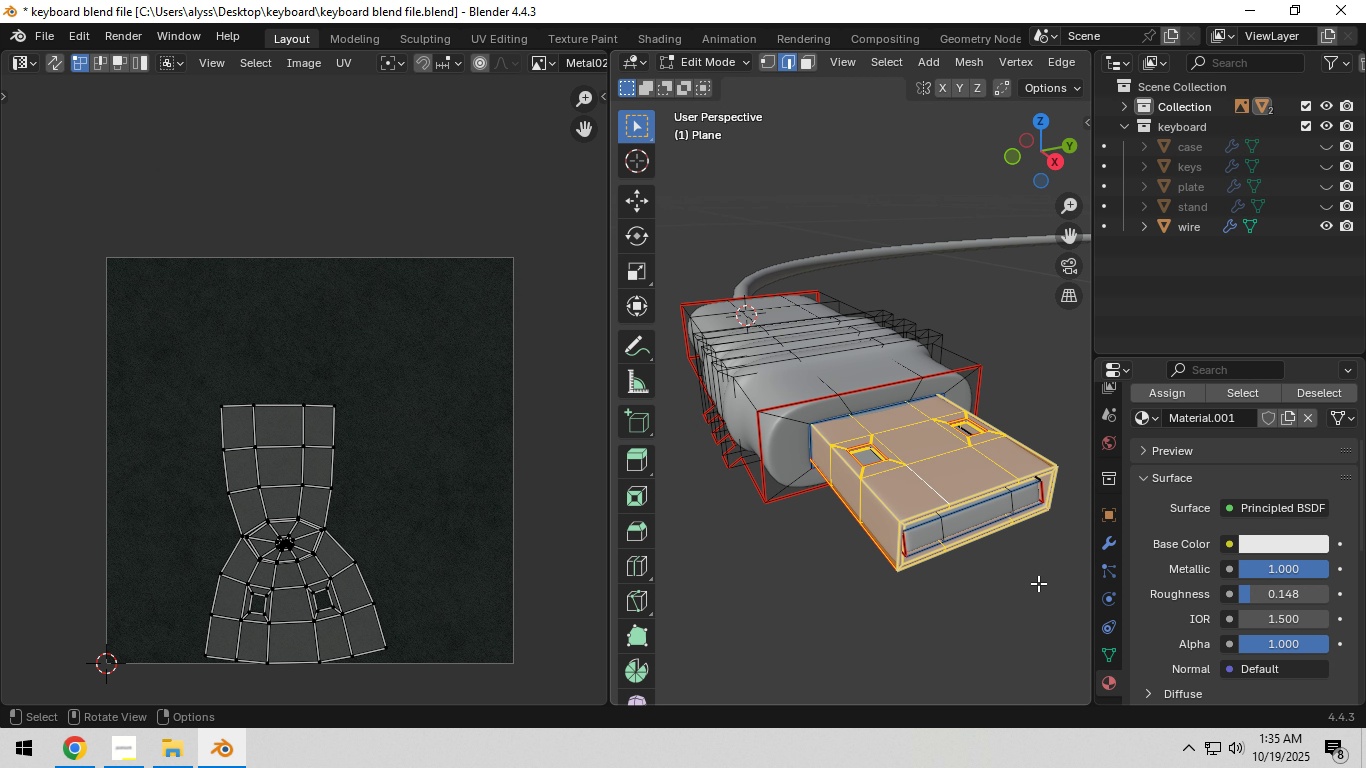 
left_click([1037, 584])
 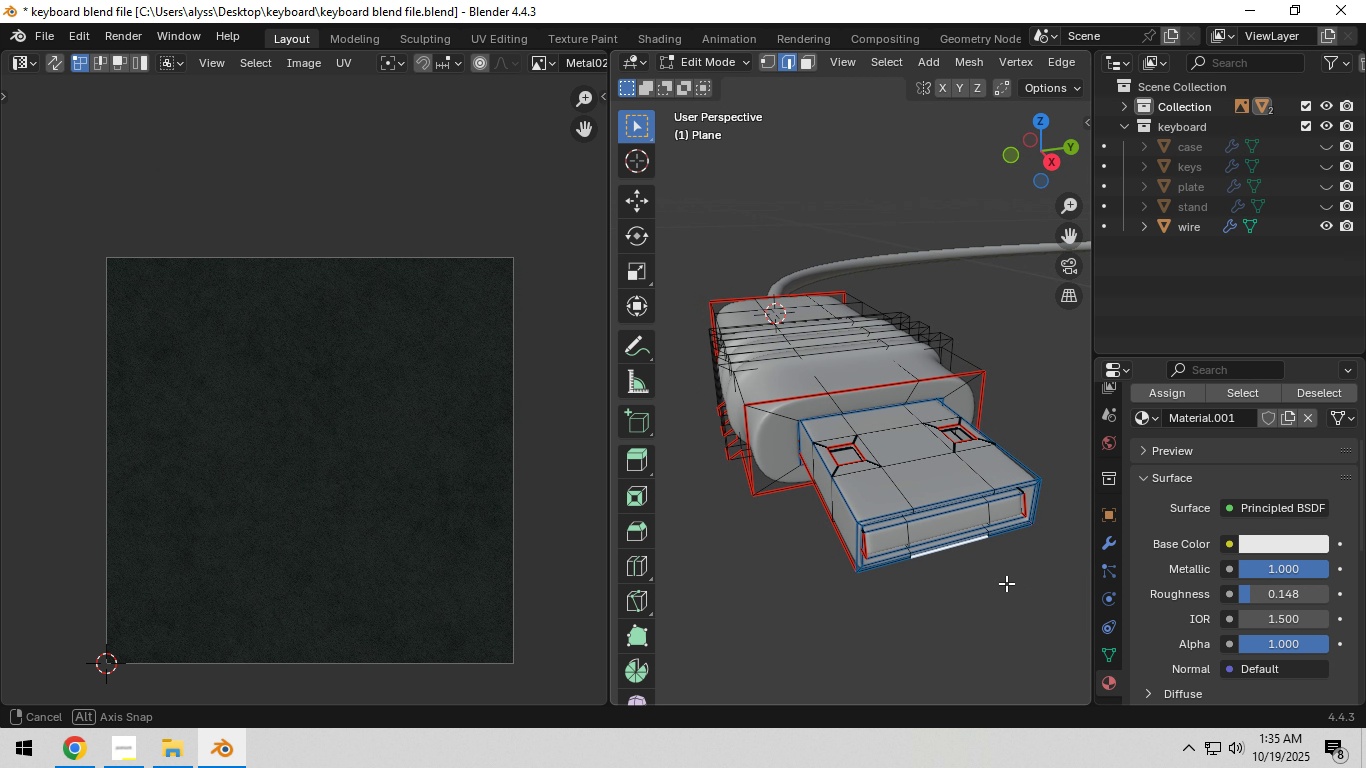 
key(Tab)
 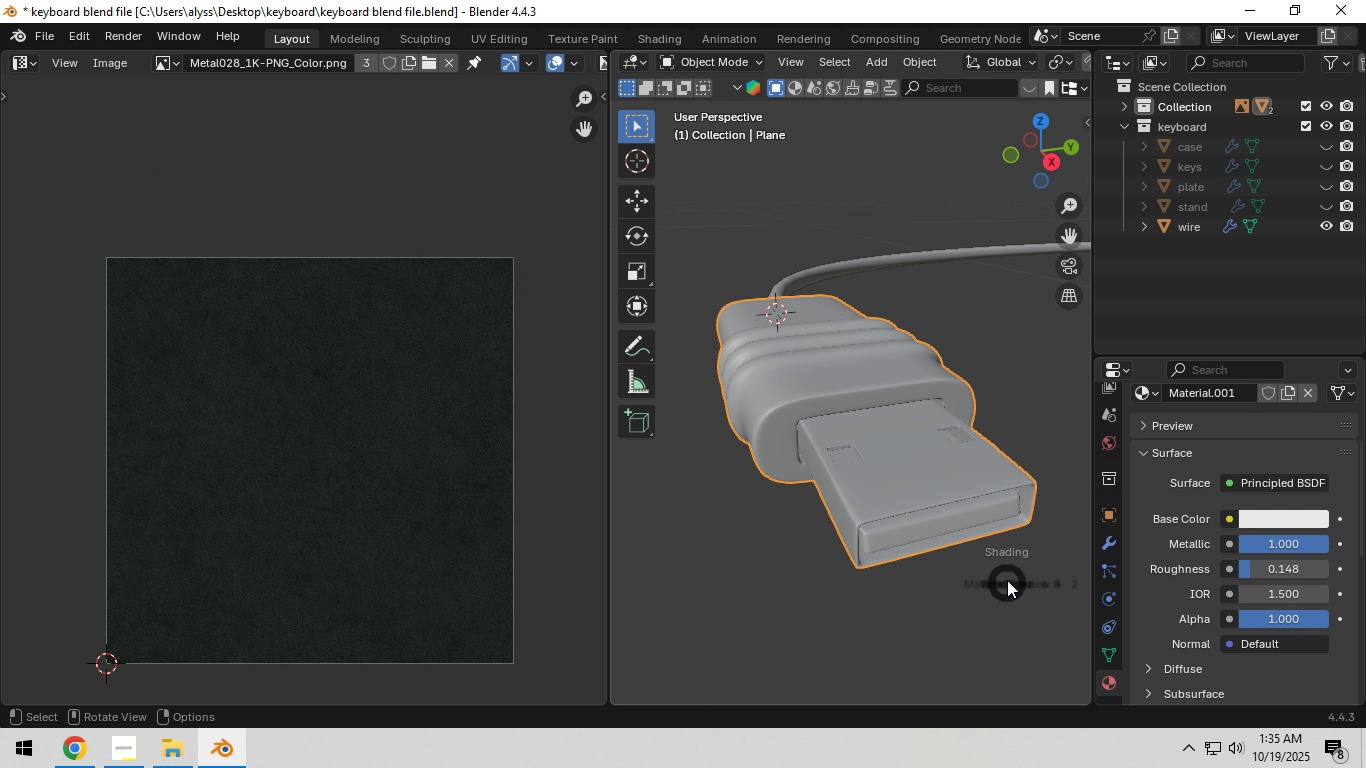 
key(Z)
 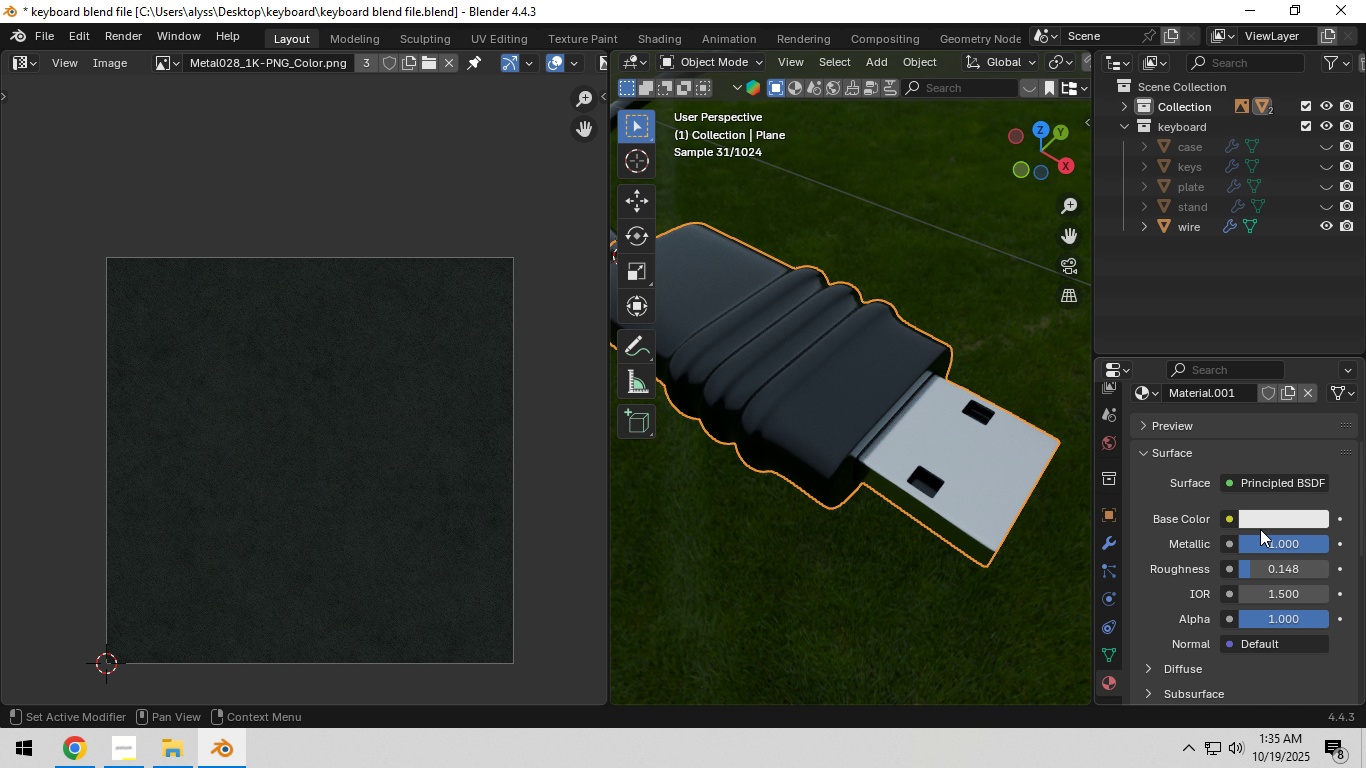 
wait(5.8)
 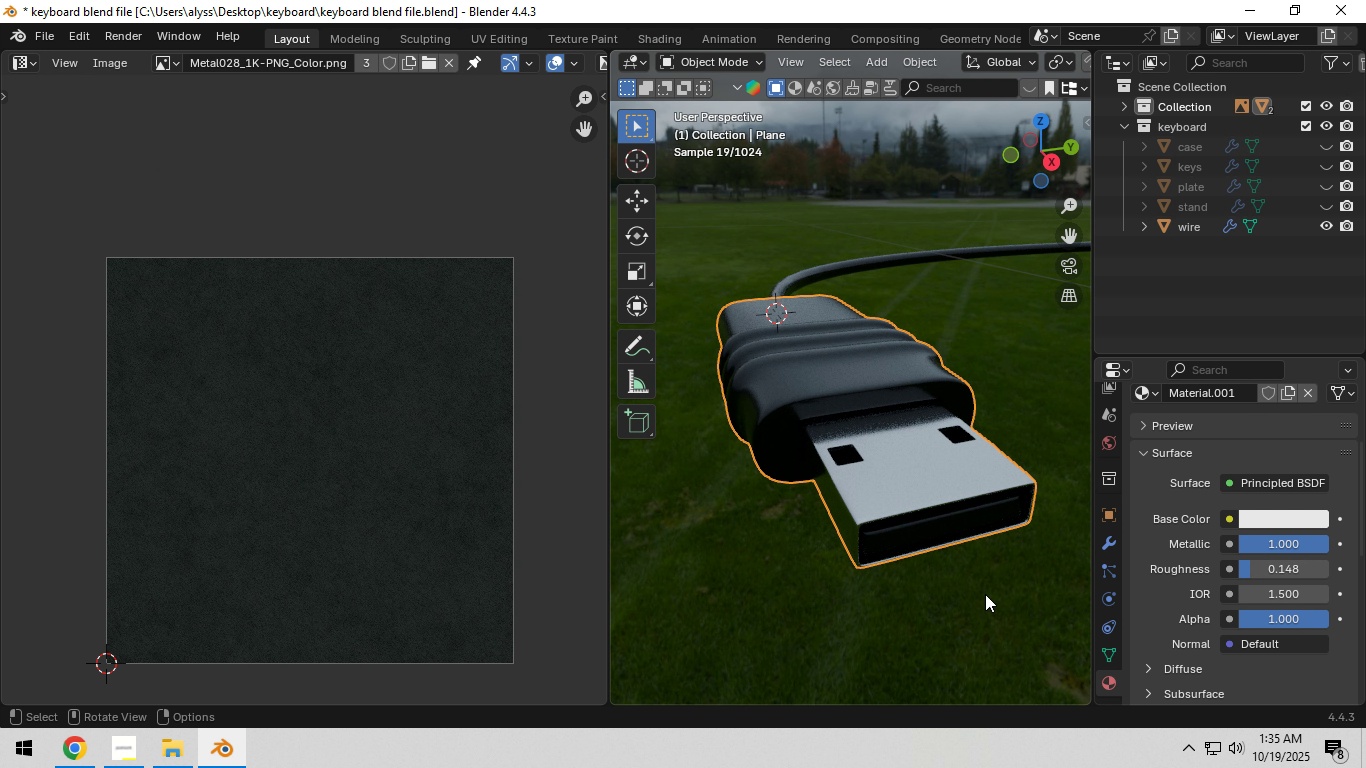 
left_click([1271, 518])
 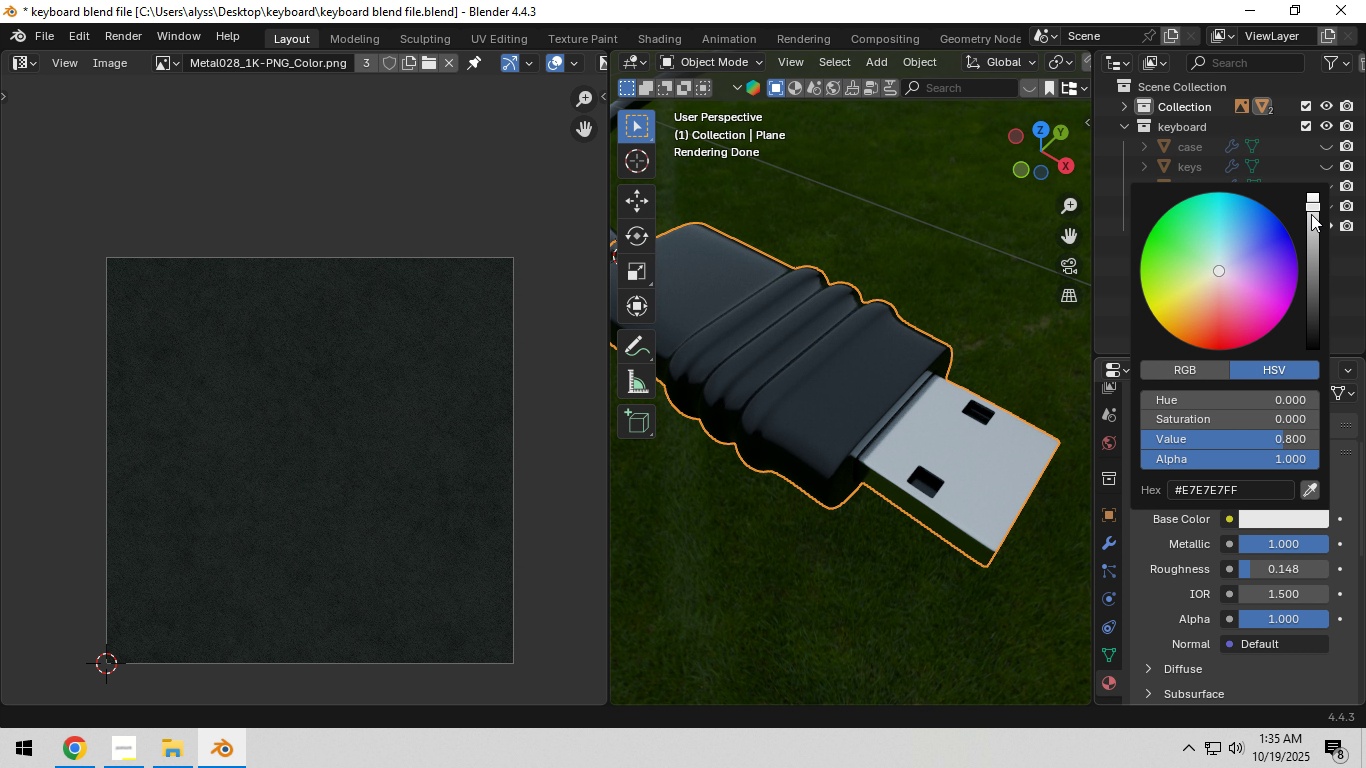 
left_click_drag(start_coordinate=[1312, 208], to_coordinate=[1313, 342])
 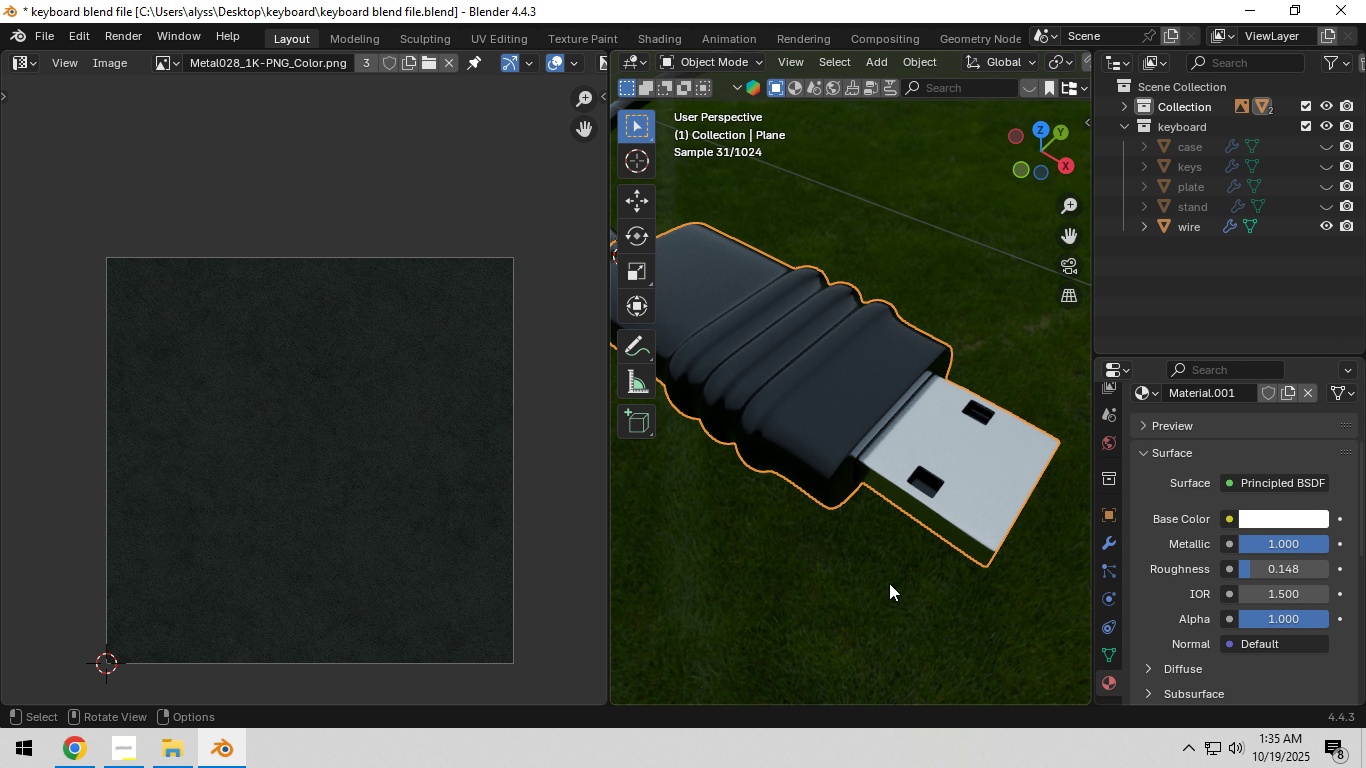 
left_click([889, 583])
 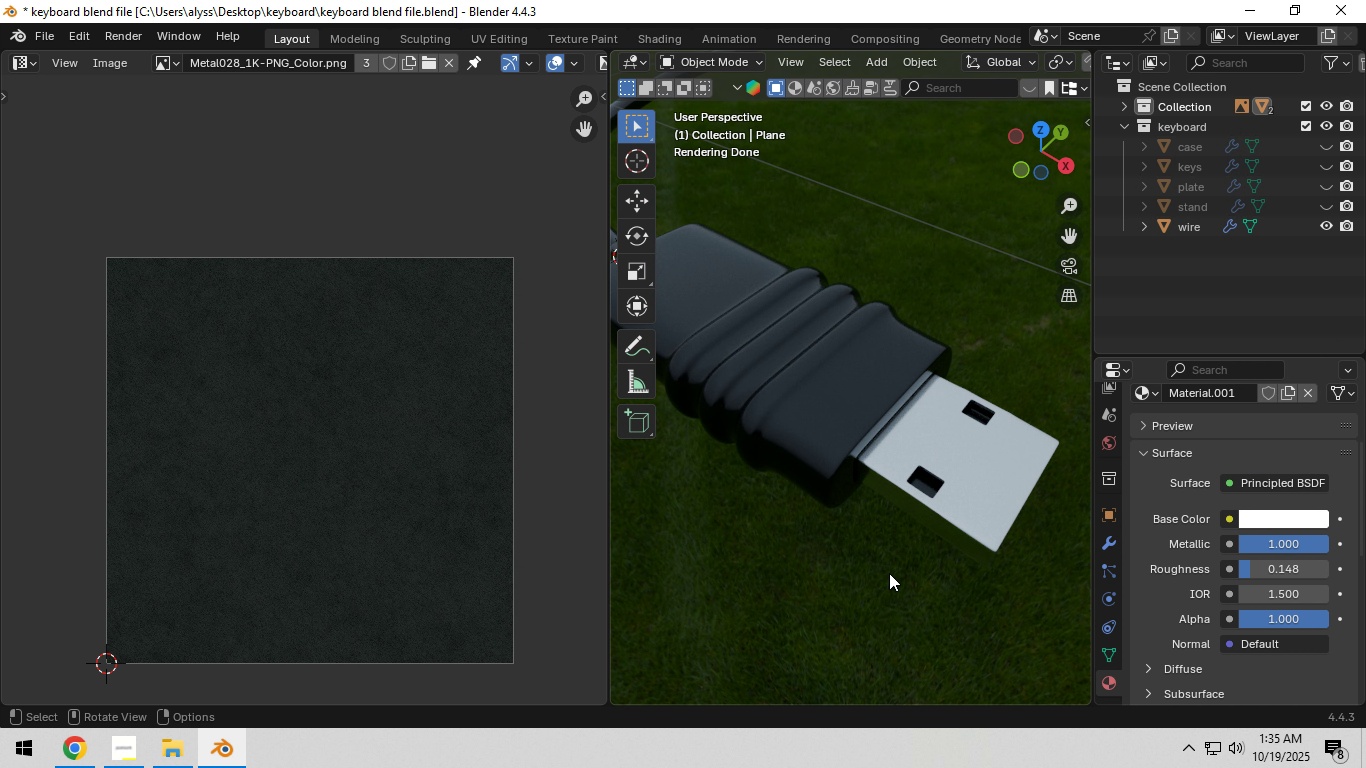 
left_click([817, 448])
 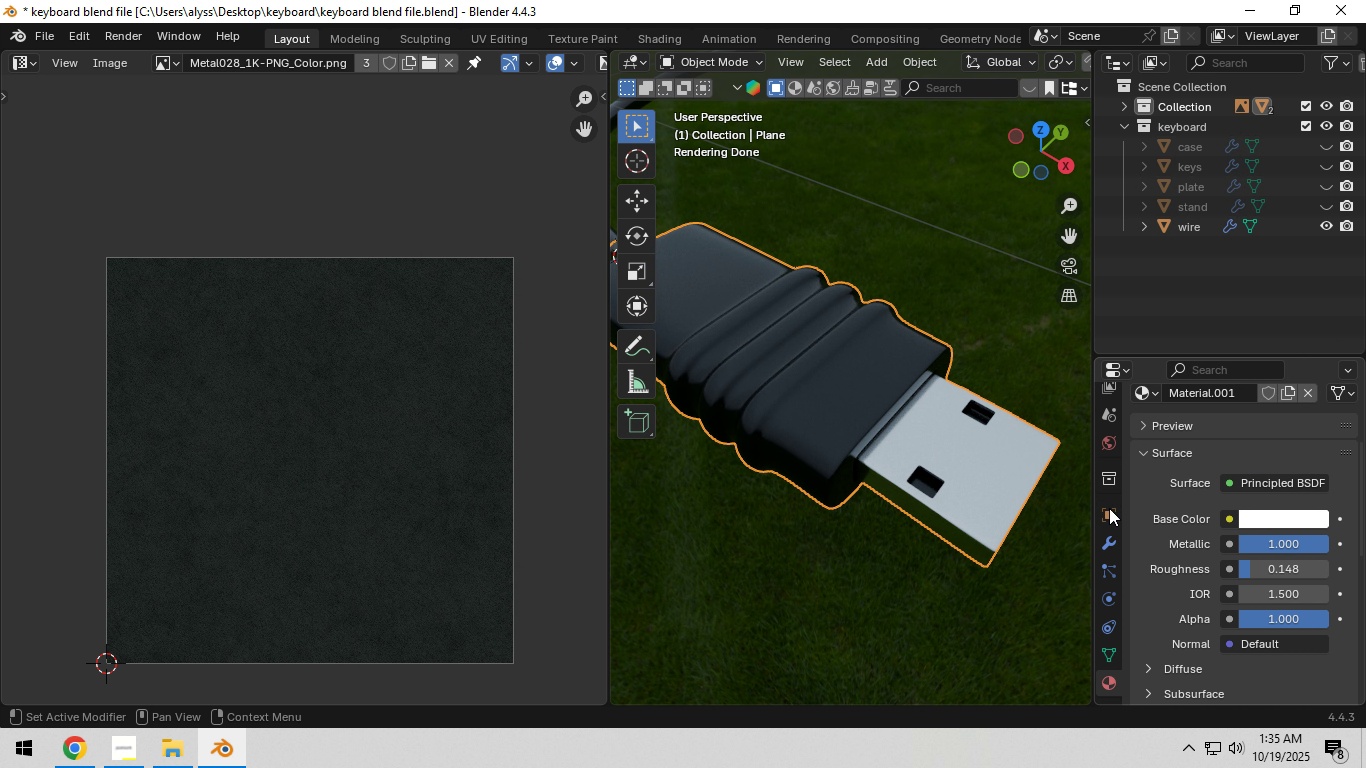 
scroll: coordinate [1229, 538], scroll_direction: up, amount: 6.0
 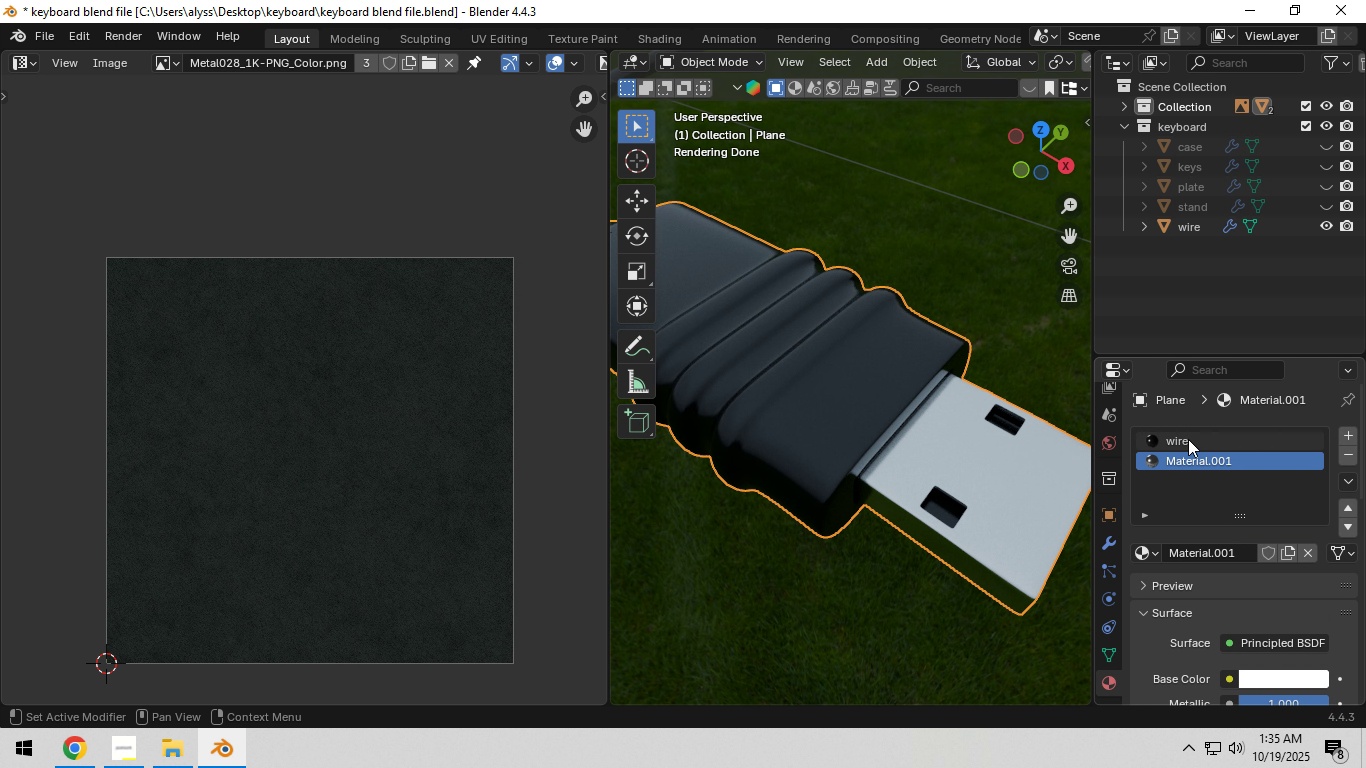 
left_click([1188, 439])
 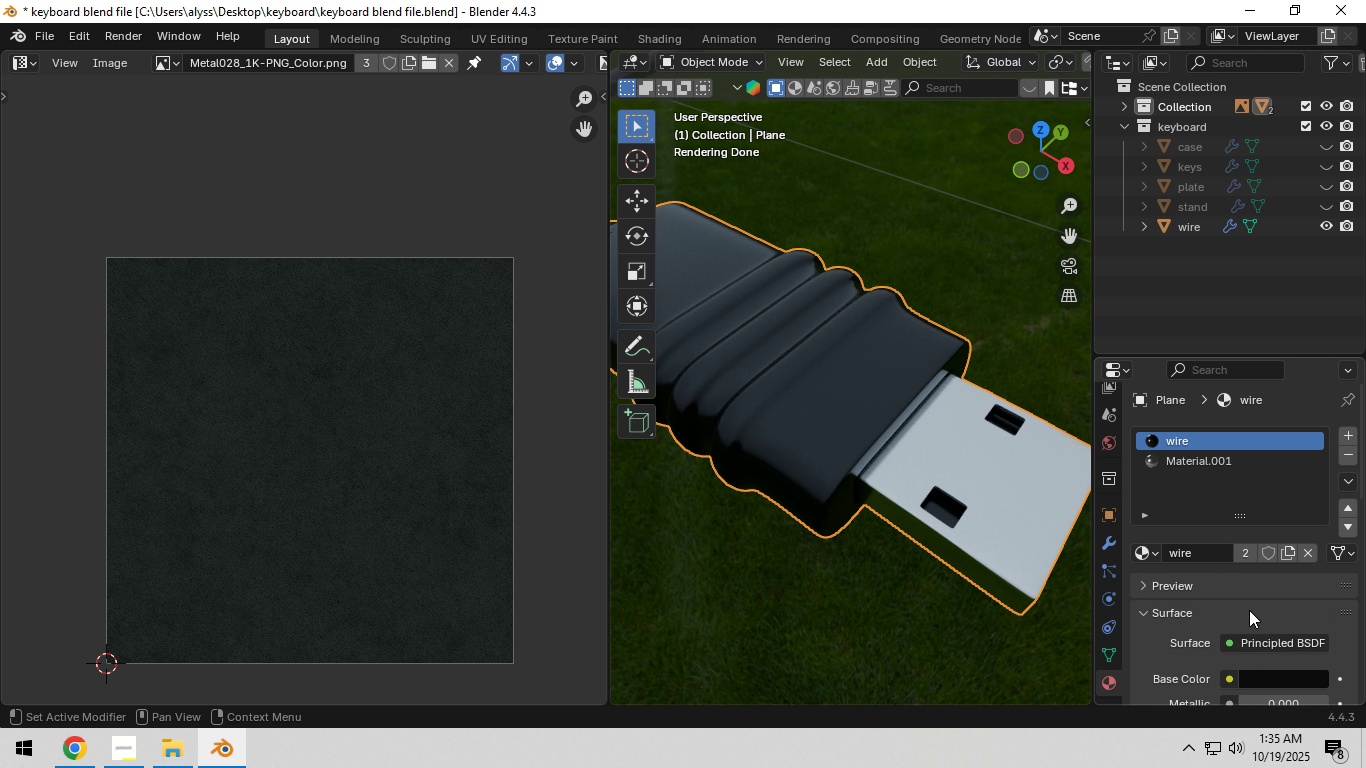 
scroll: coordinate [1249, 610], scroll_direction: down, amount: 4.0
 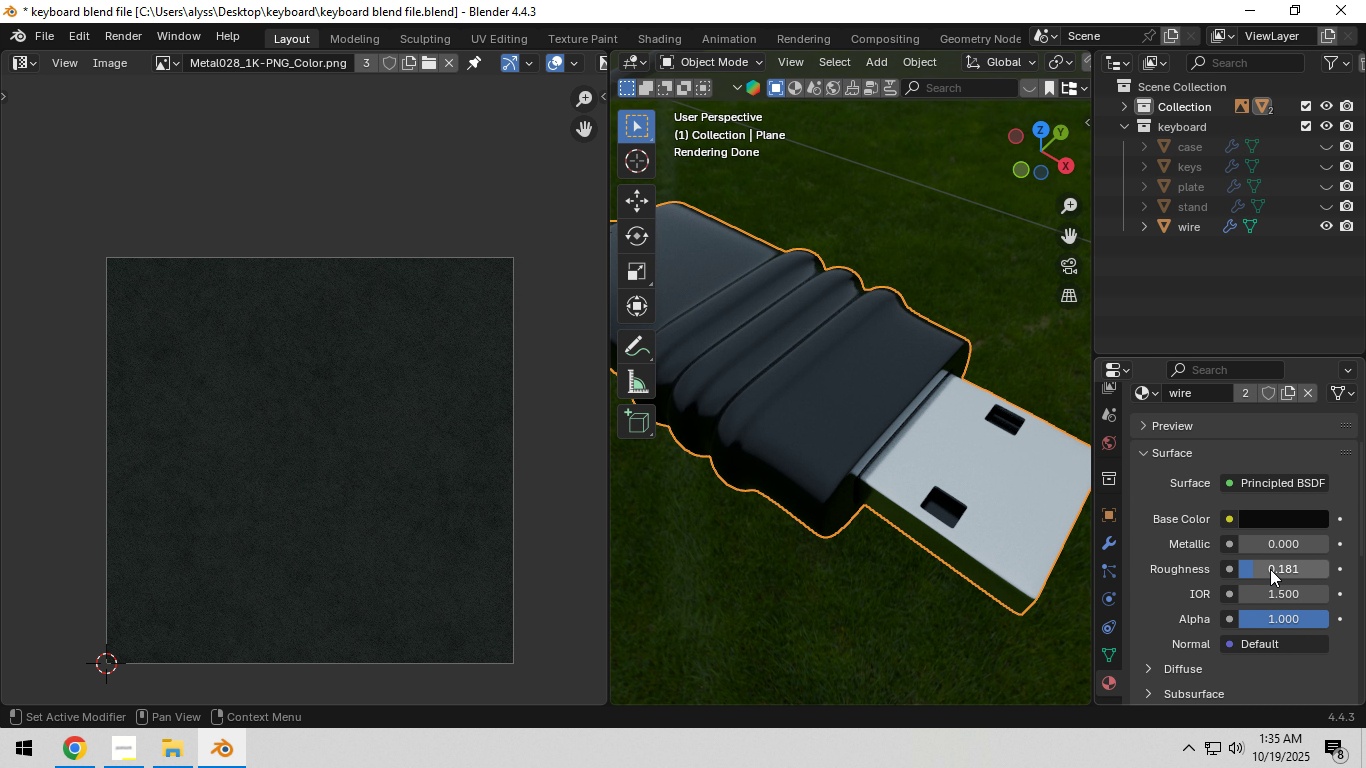 
left_click_drag(start_coordinate=[1270, 569], to_coordinate=[205, 568])
 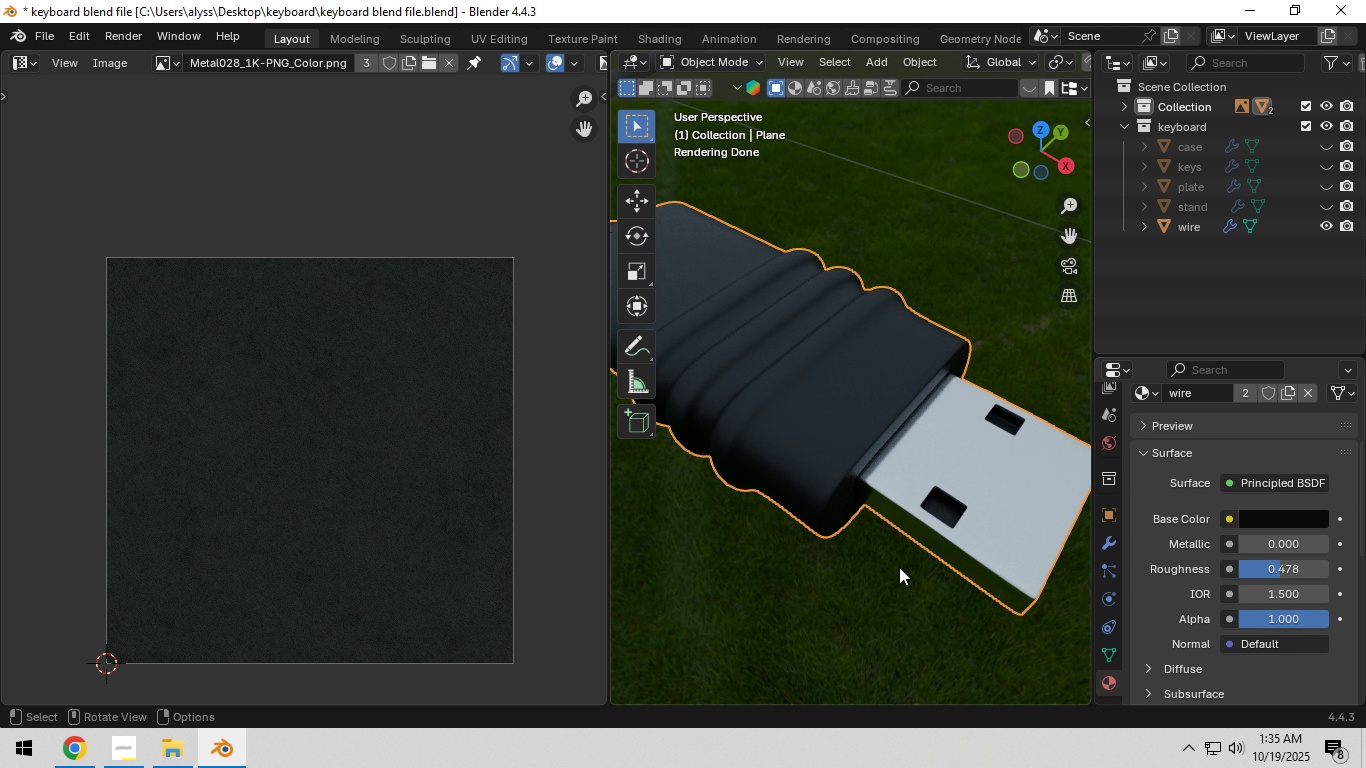 
hold_key(key=Z, duration=0.38)
 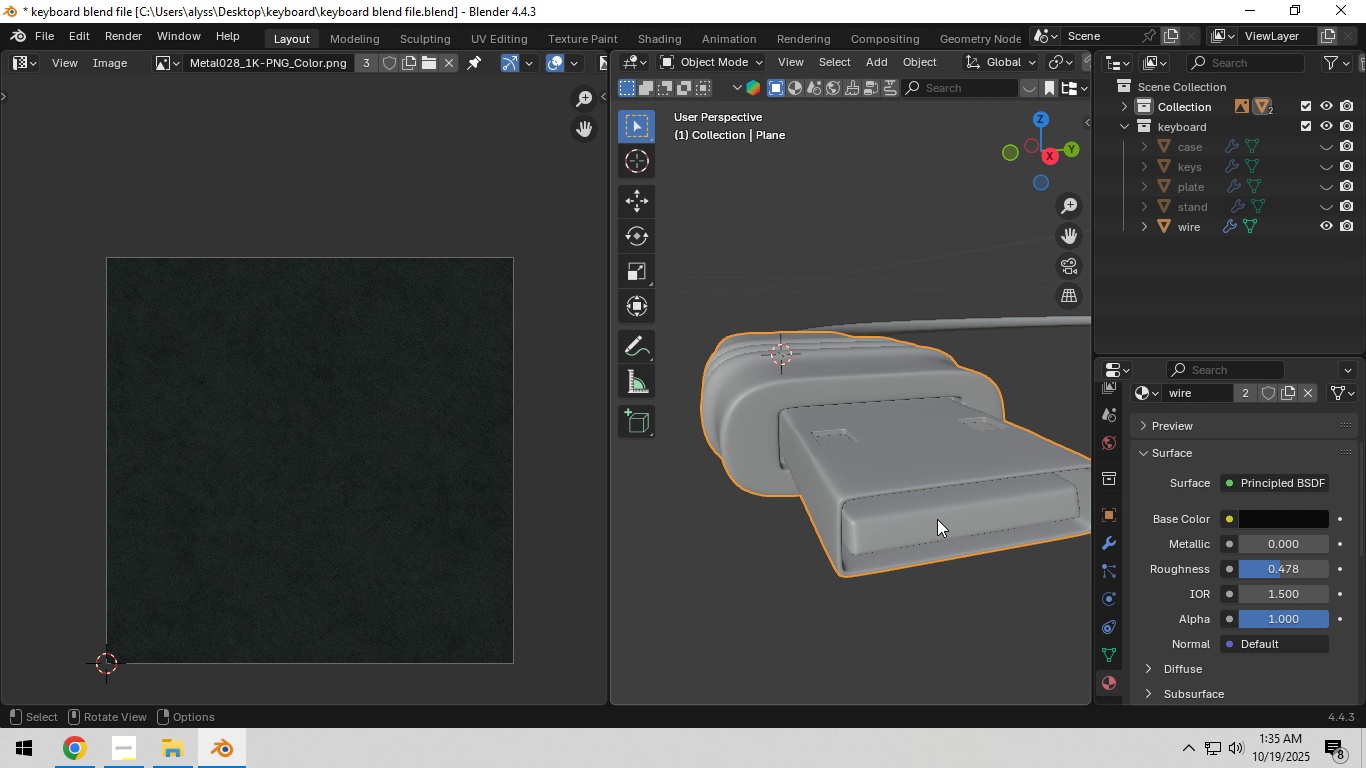 
left_click([937, 519])
 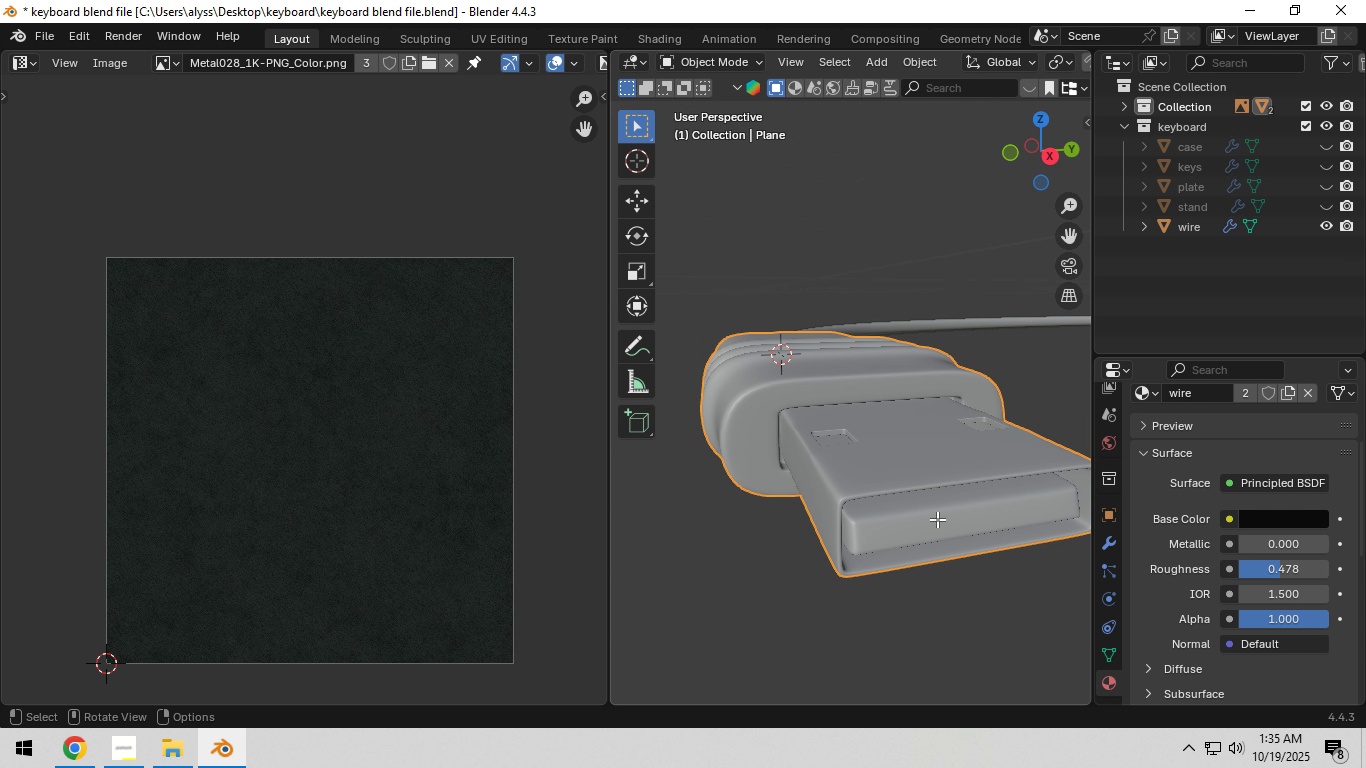 
key(Tab)
 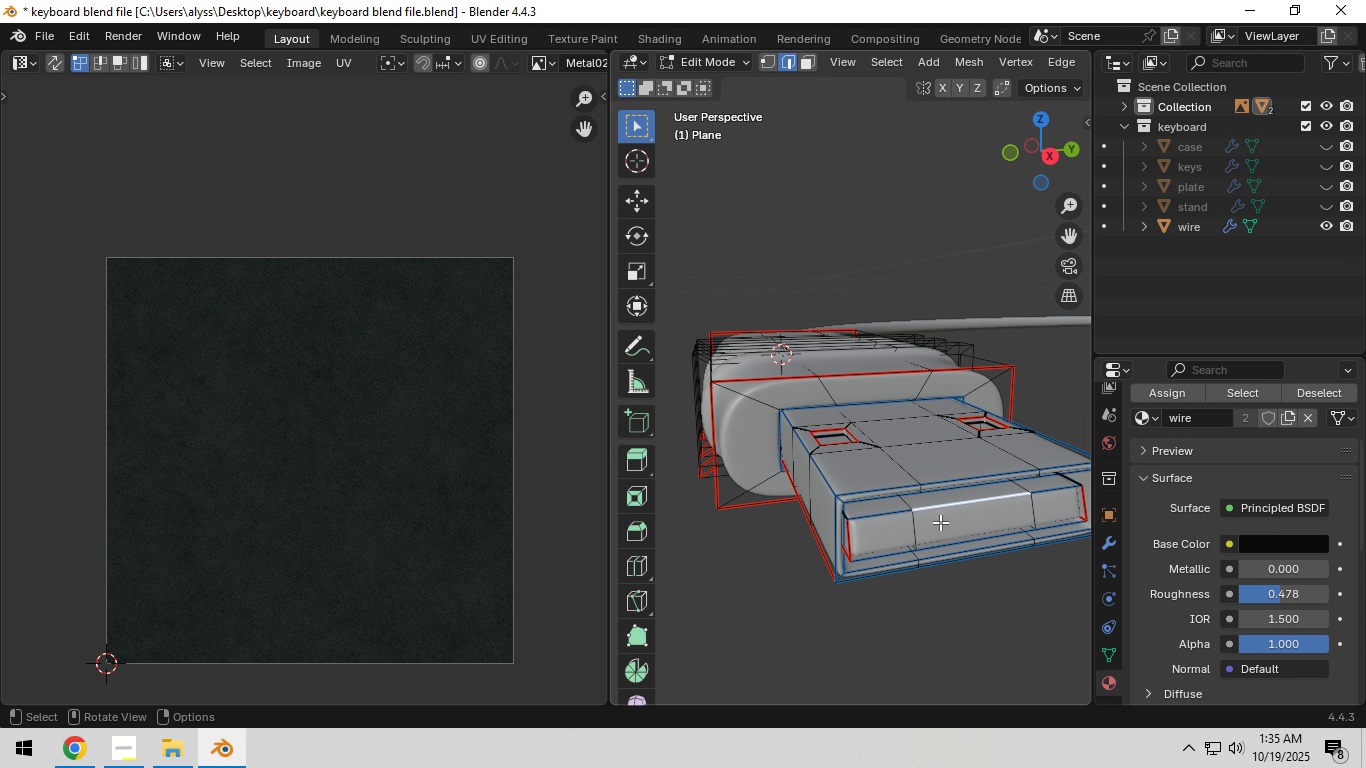 
left_click([940, 522])
 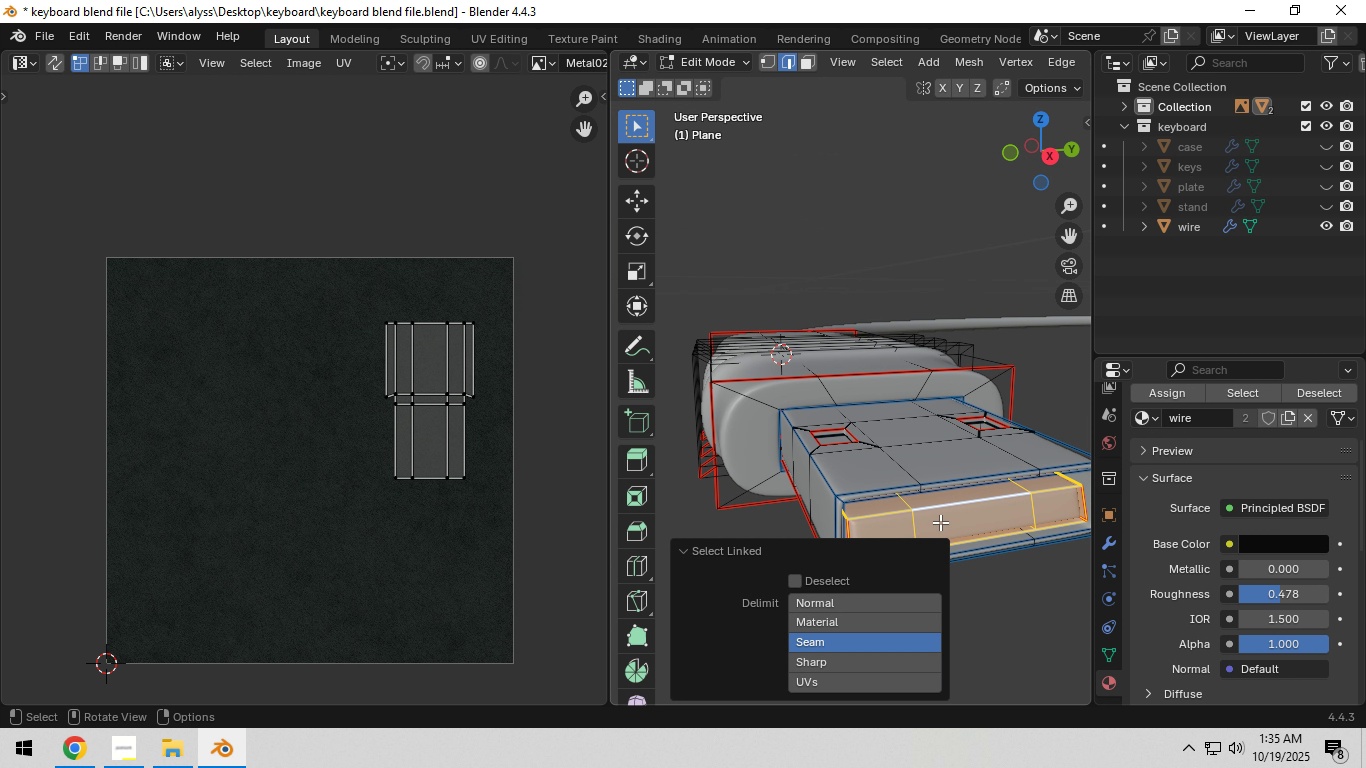 
key(L)
 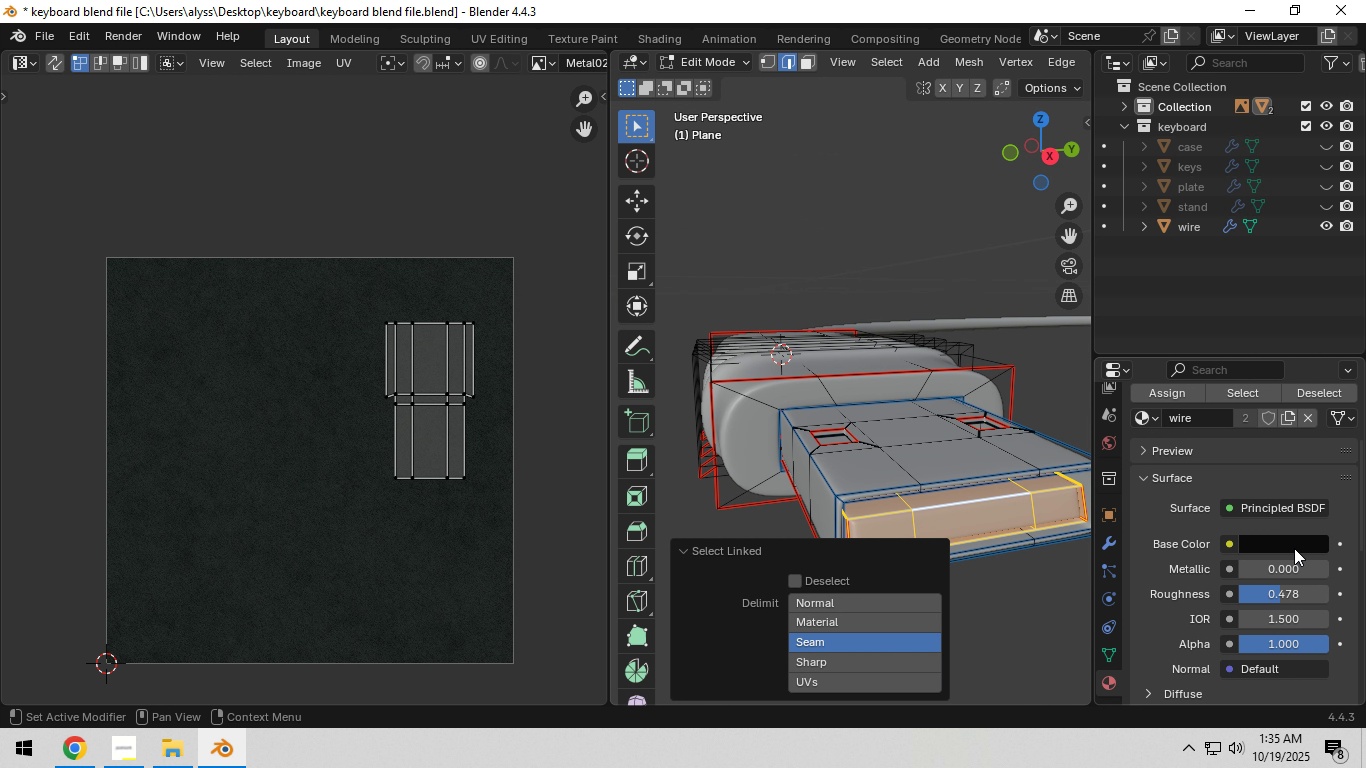 
scroll: coordinate [1244, 492], scroll_direction: up, amount: 5.0
 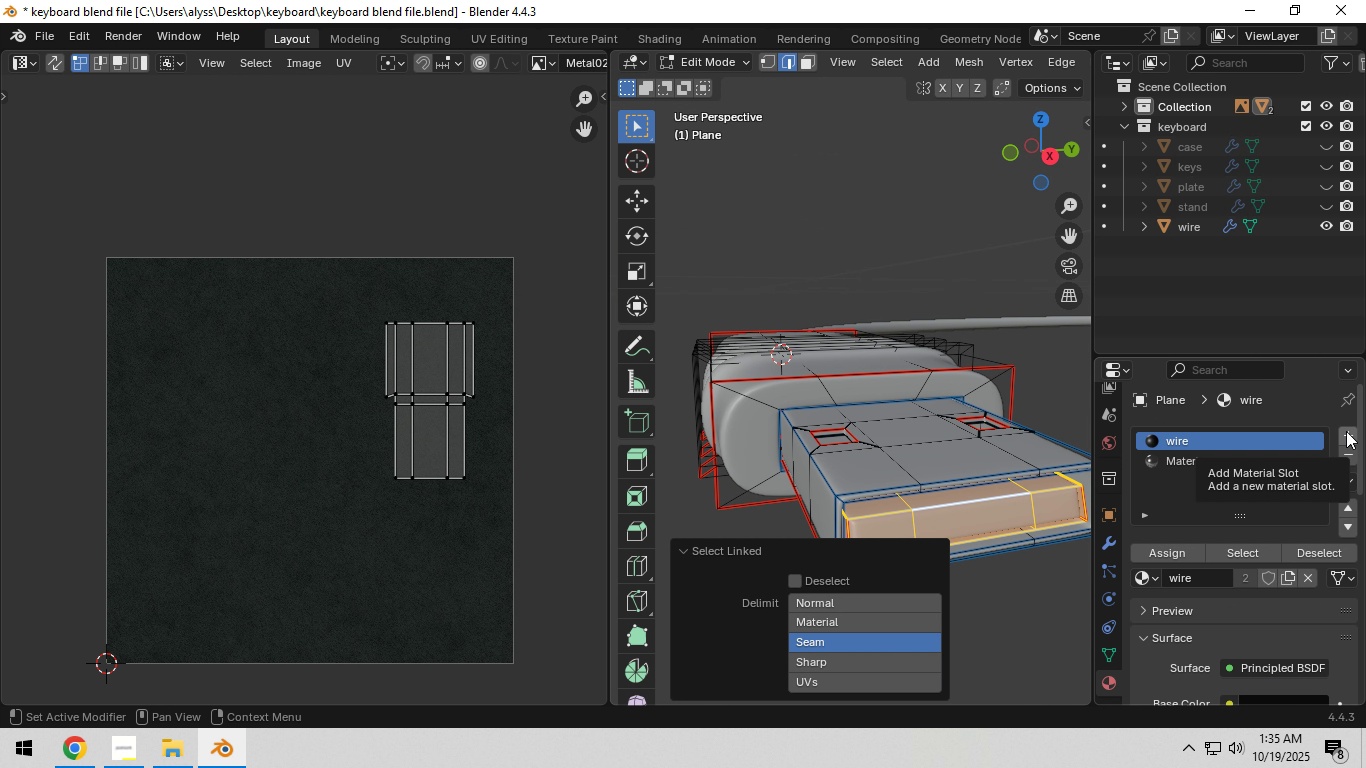 
left_click([1346, 431])
 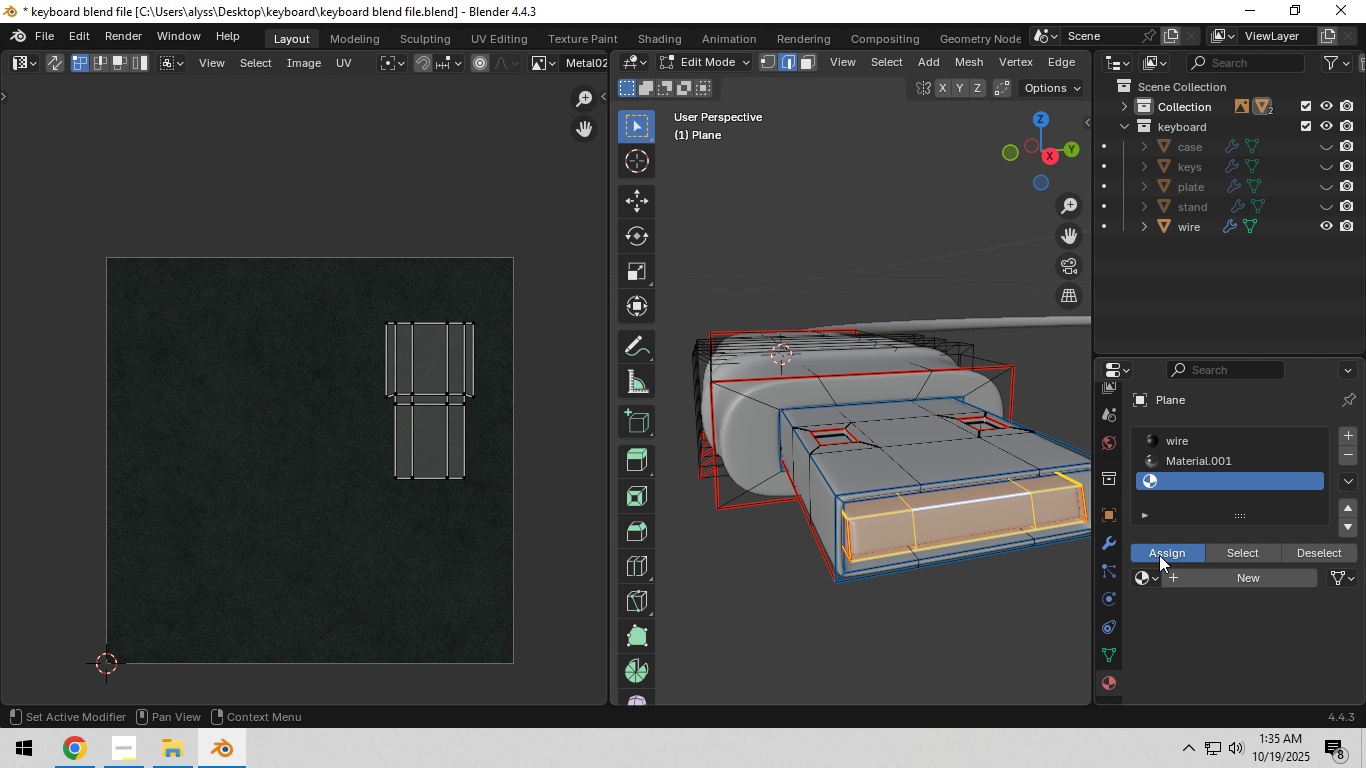 
left_click([1159, 555])
 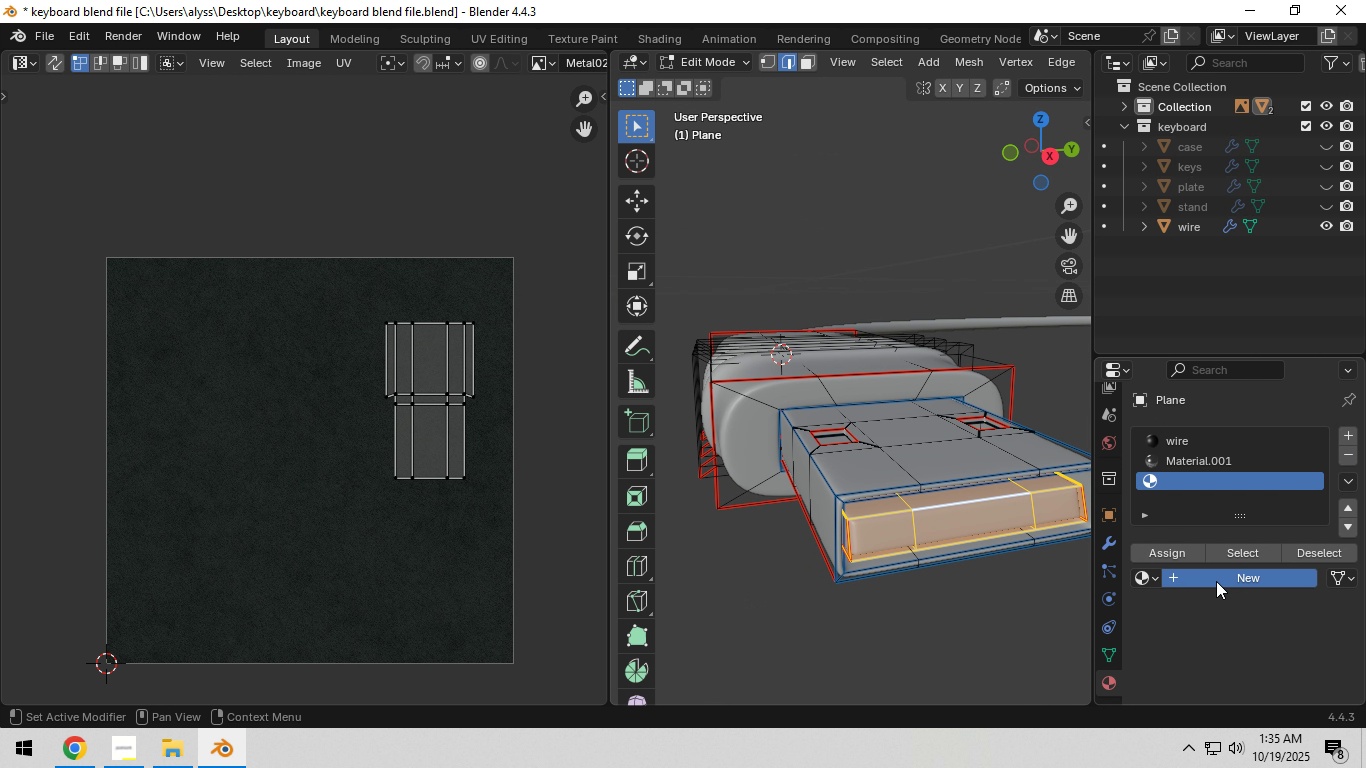 
left_click([1216, 581])
 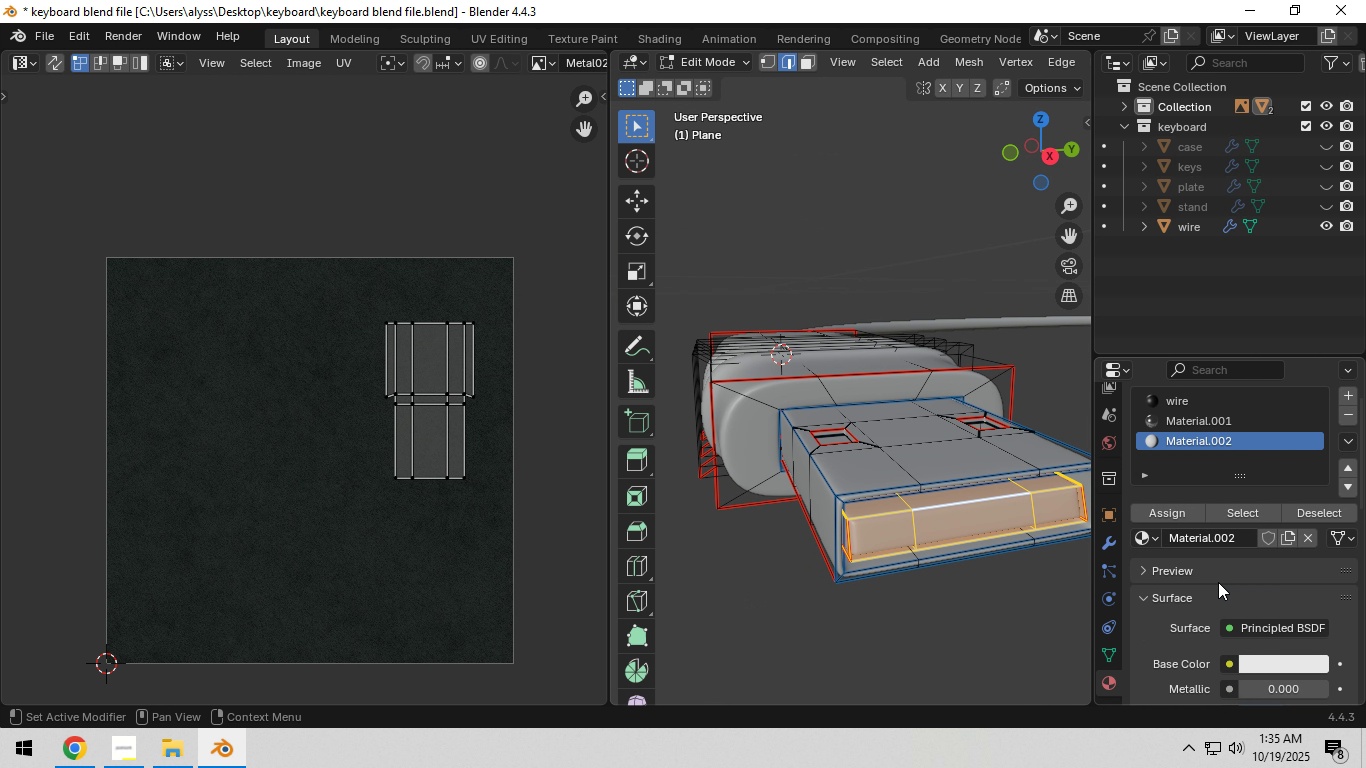 
scroll: coordinate [1227, 579], scroll_direction: down, amount: 4.0
 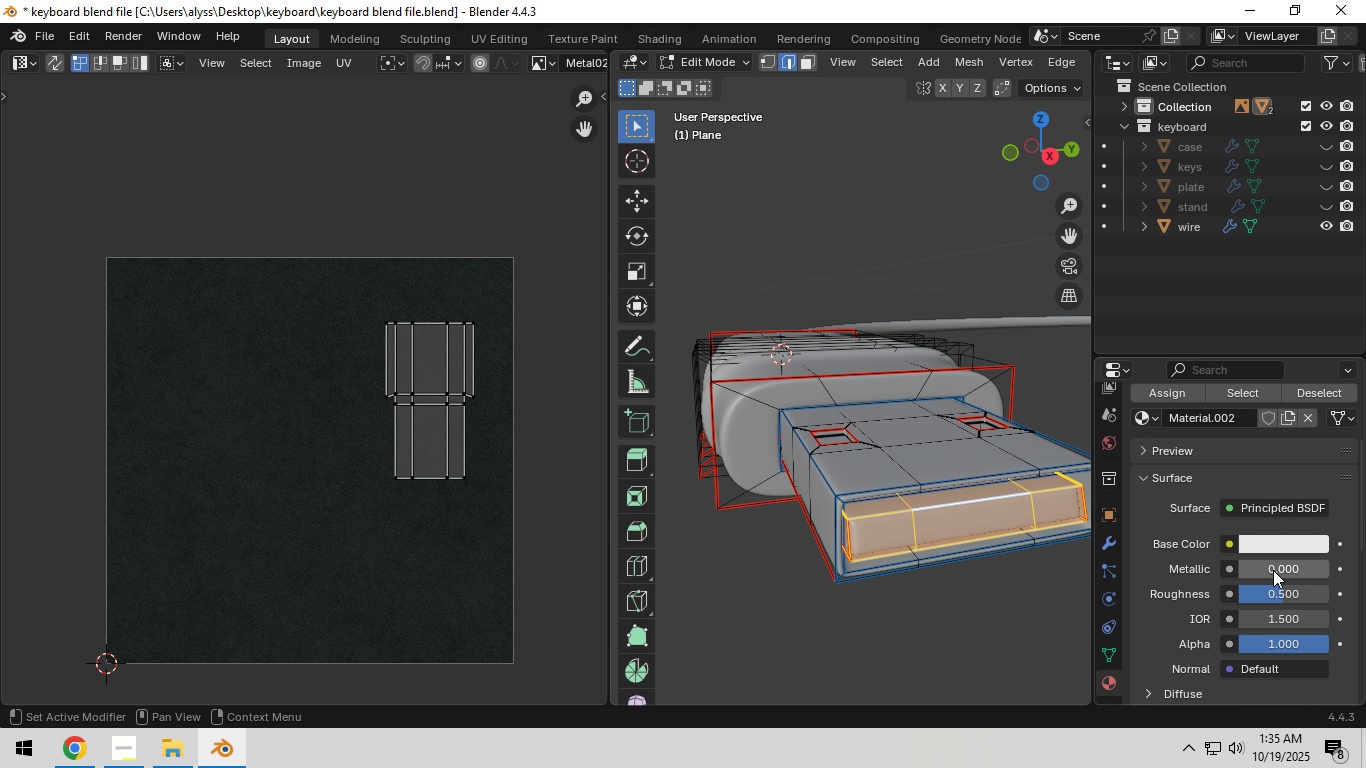 
left_click_drag(start_coordinate=[1273, 570], to_coordinate=[138, 573])
 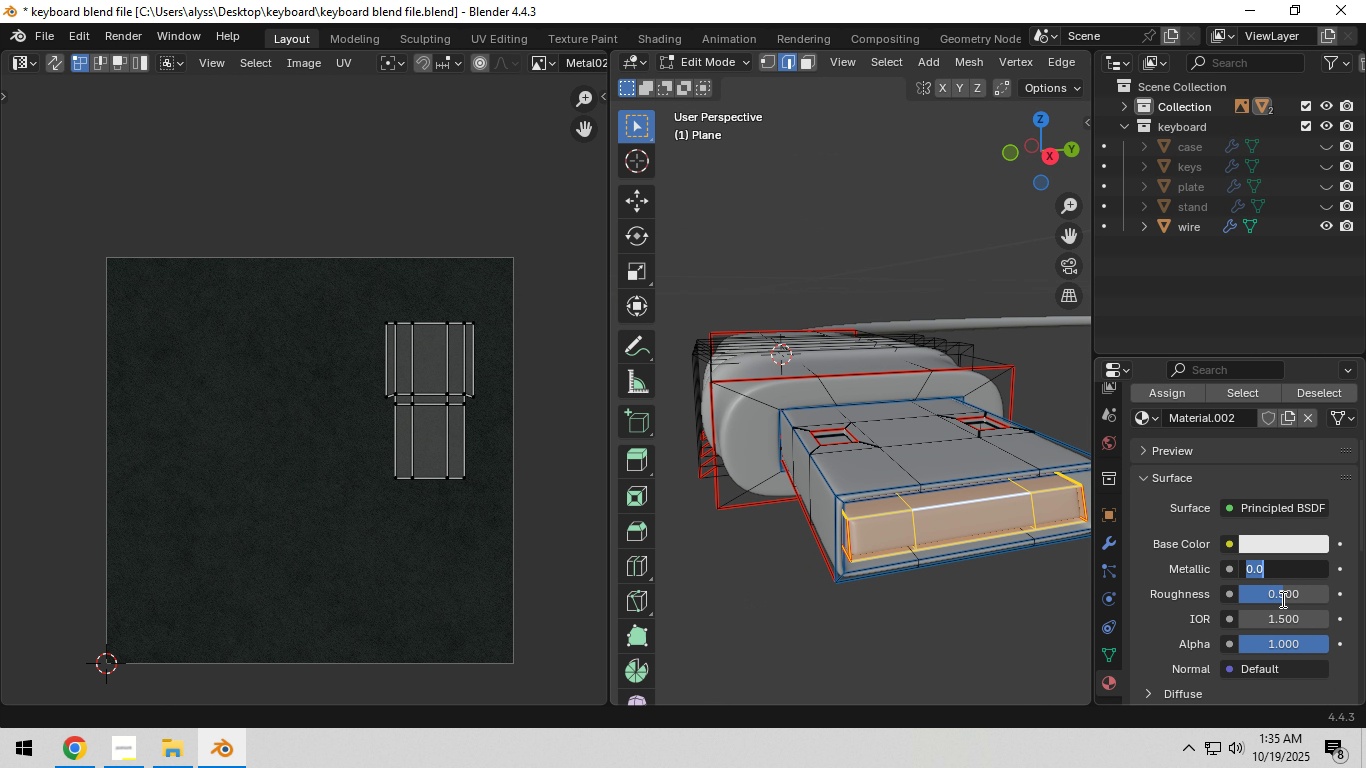 
left_click([1281, 599])
 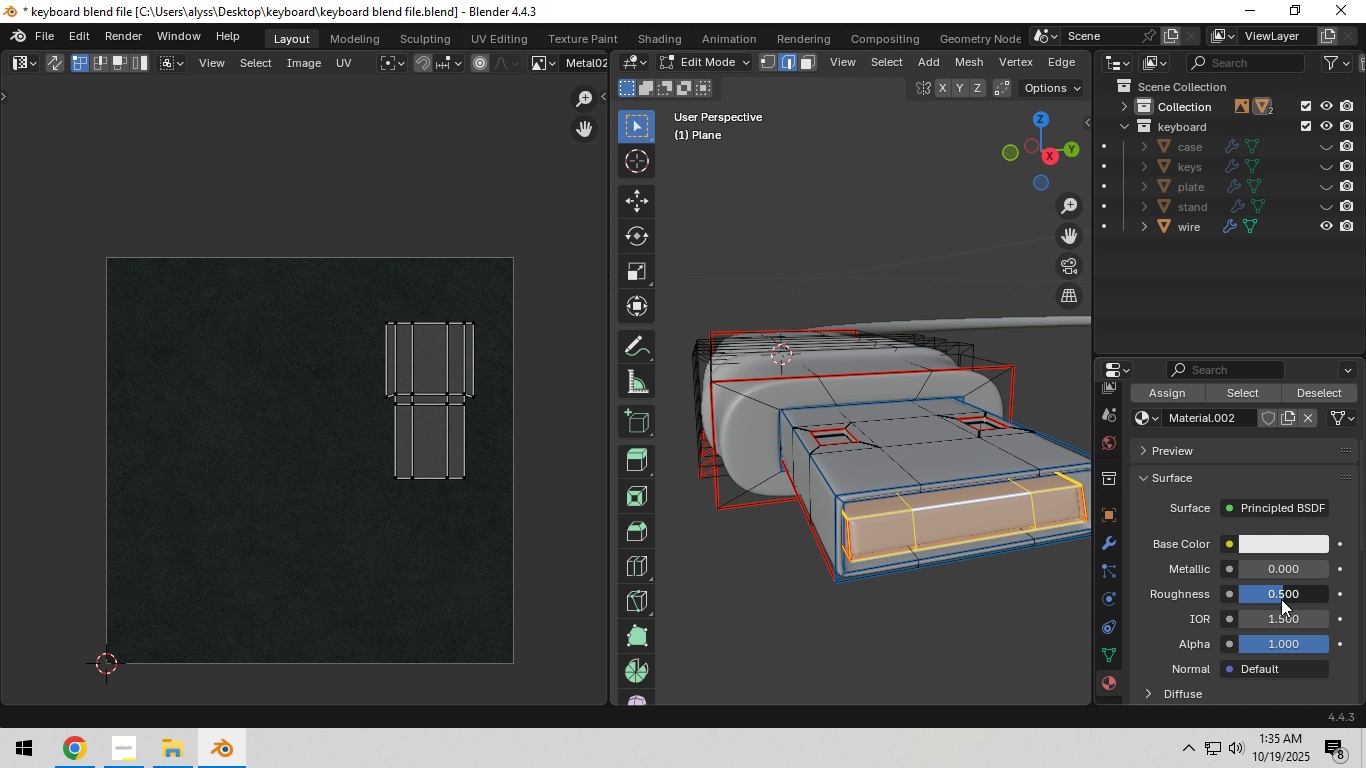 
left_click_drag(start_coordinate=[1281, 599], to_coordinate=[223, 163])
 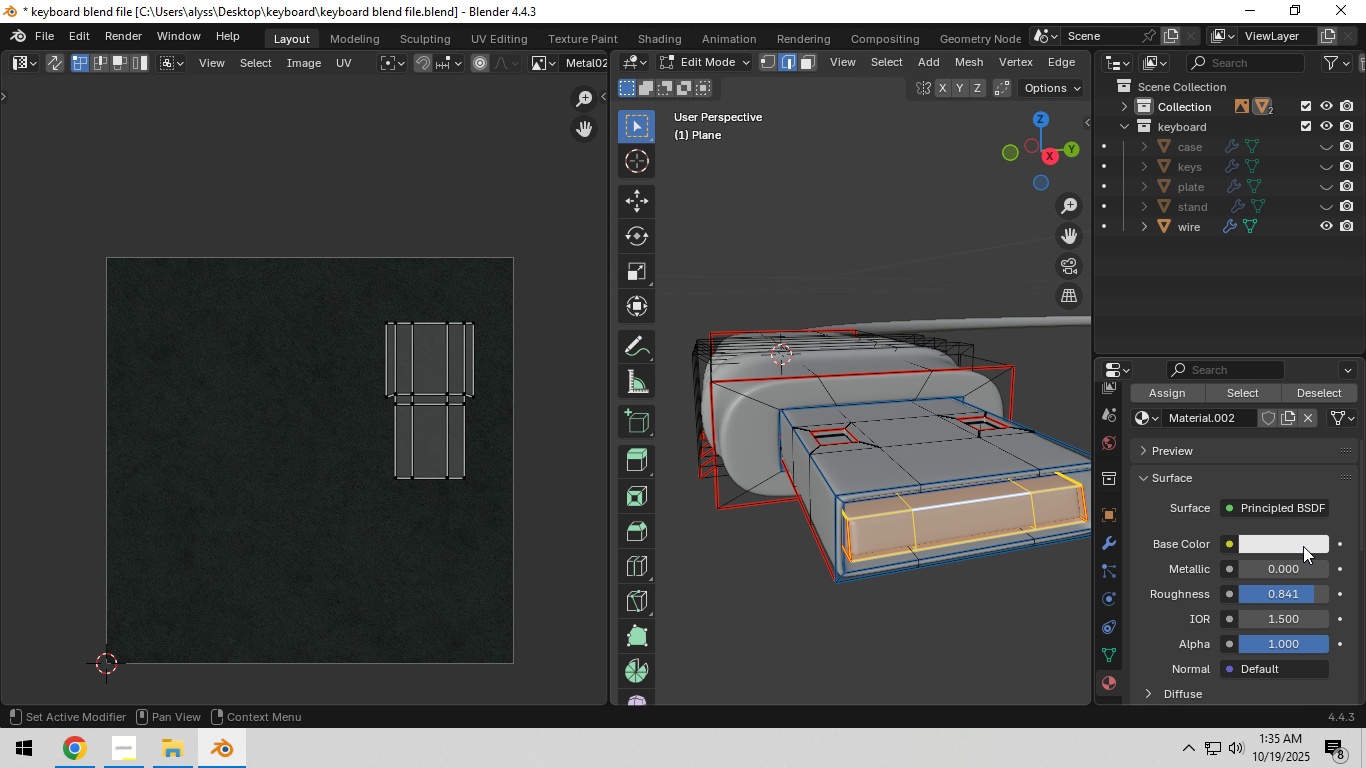 
left_click([1303, 546])
 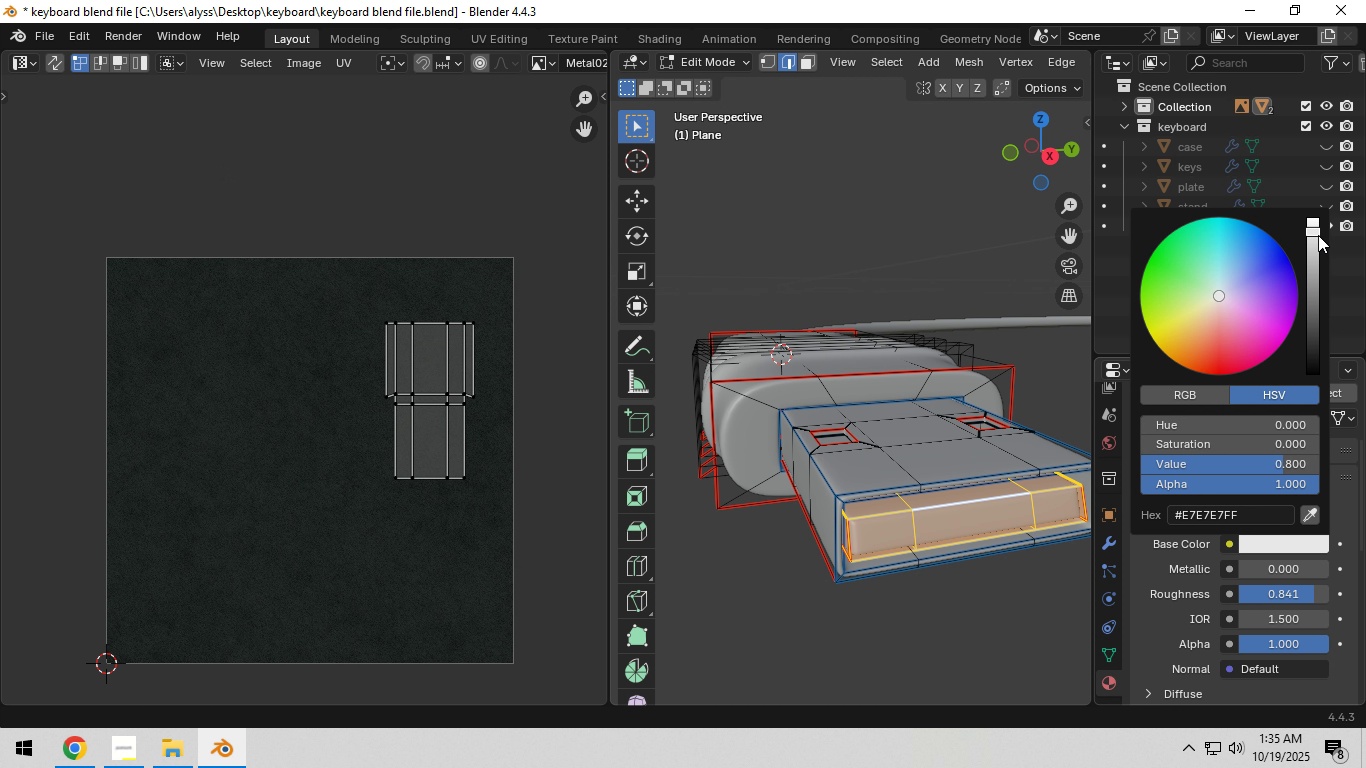 
left_click_drag(start_coordinate=[1317, 231], to_coordinate=[1314, 360])
 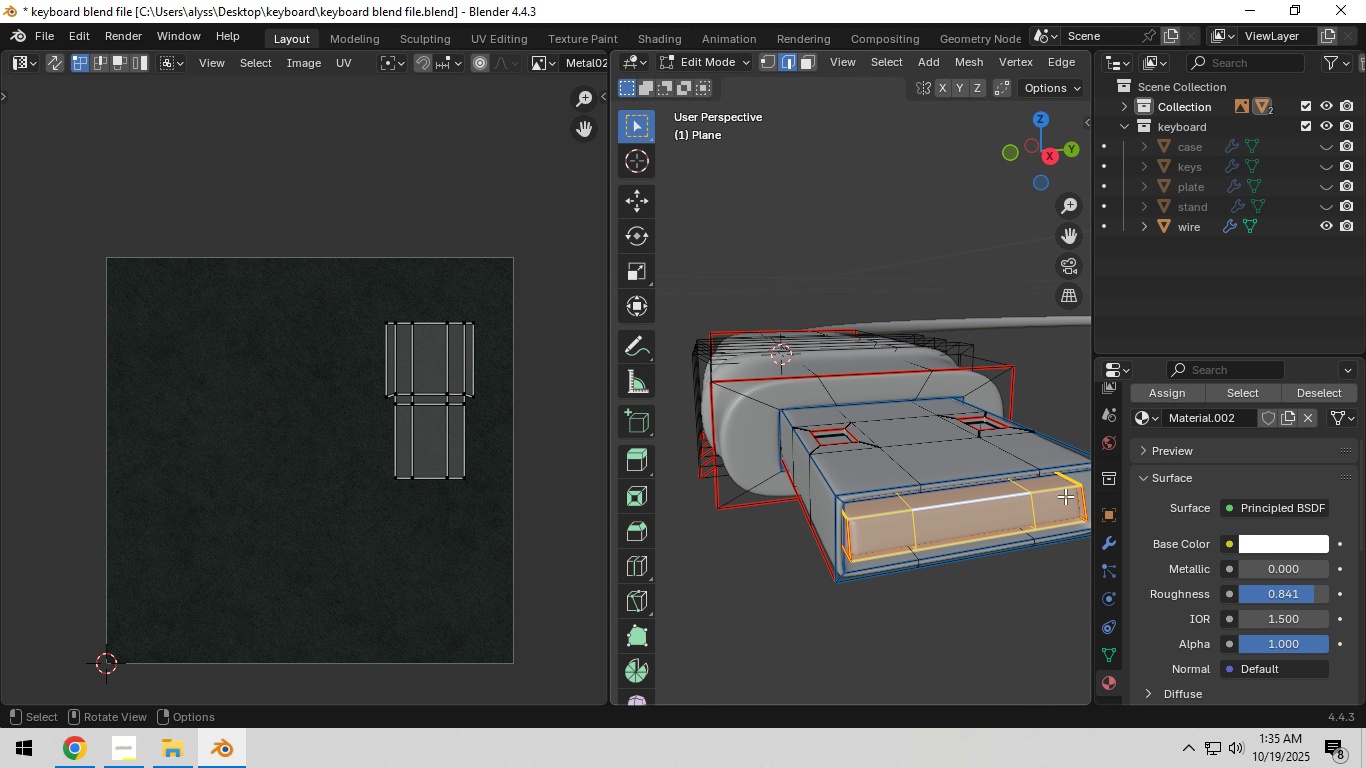 
key(Tab)
 